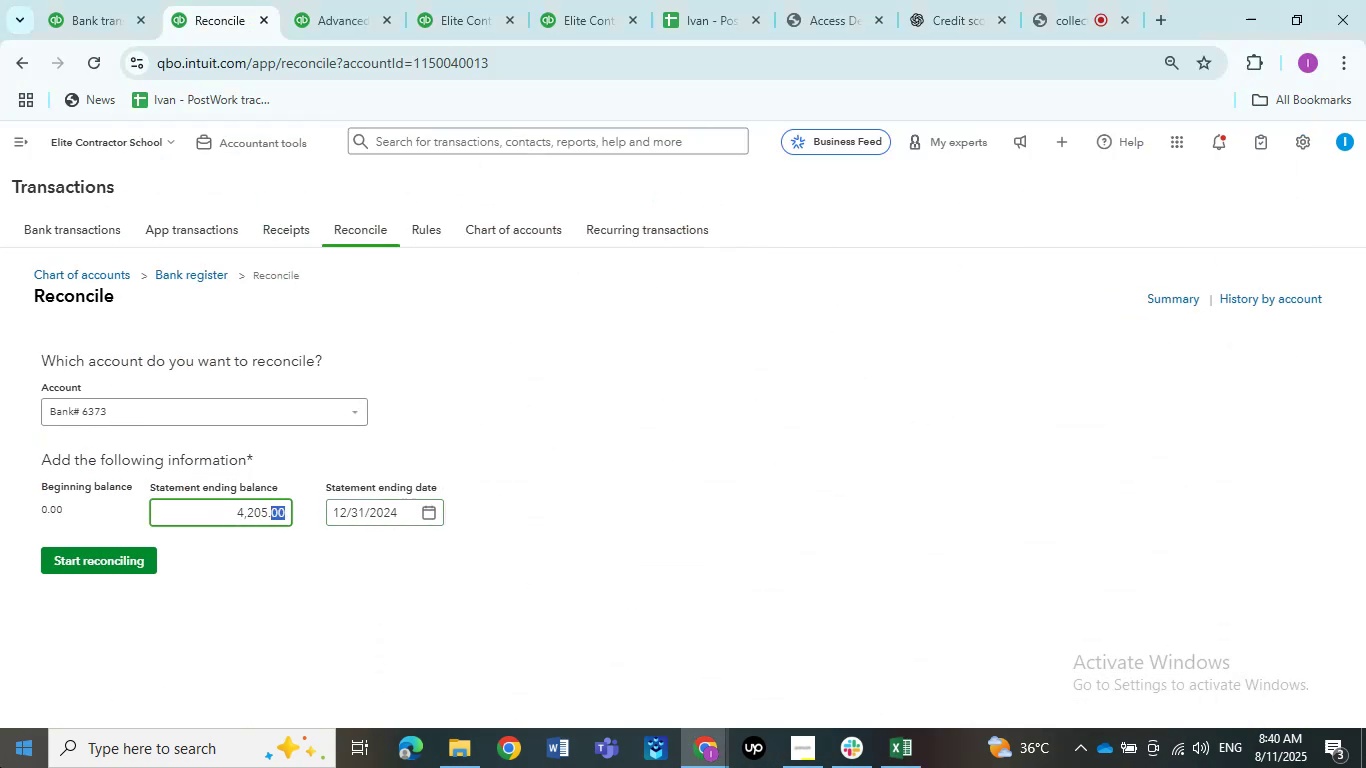 
key(Numpad6)
 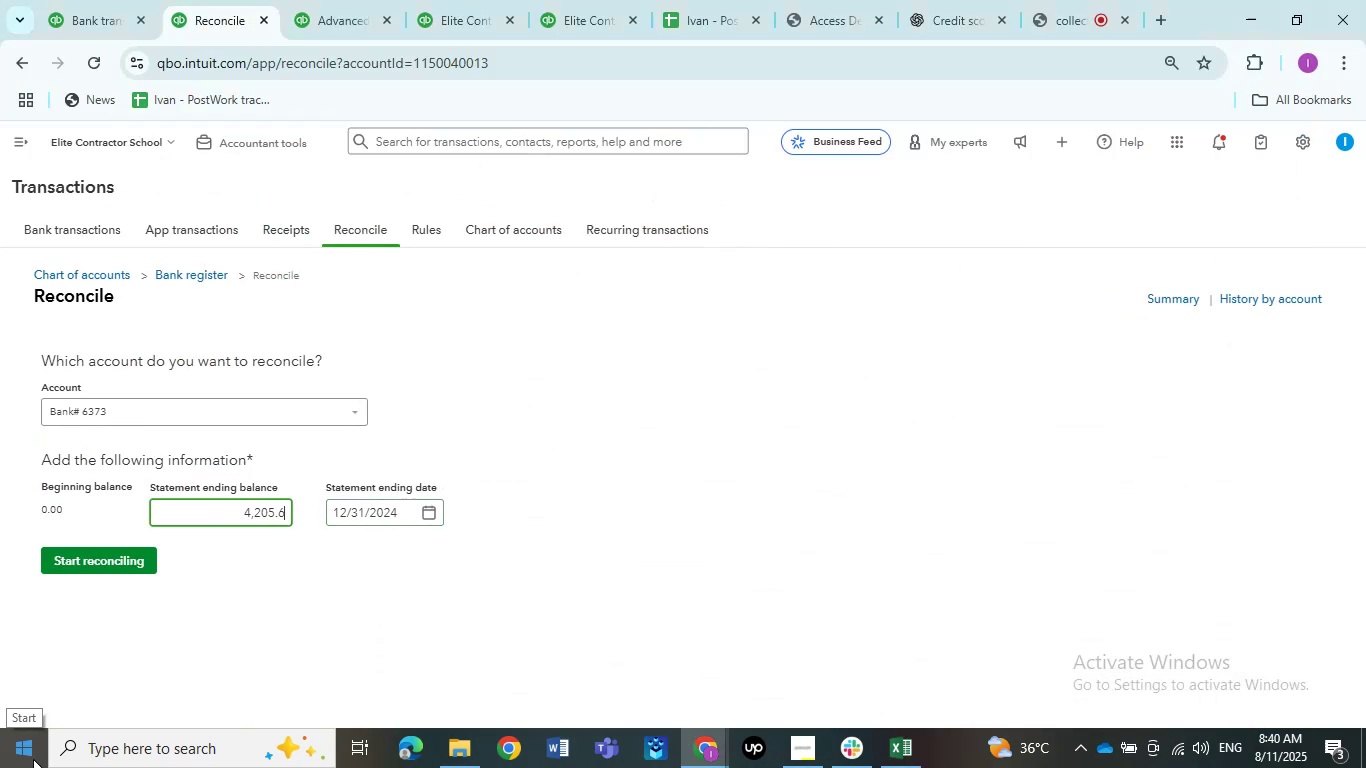 
key(Numpad5)
 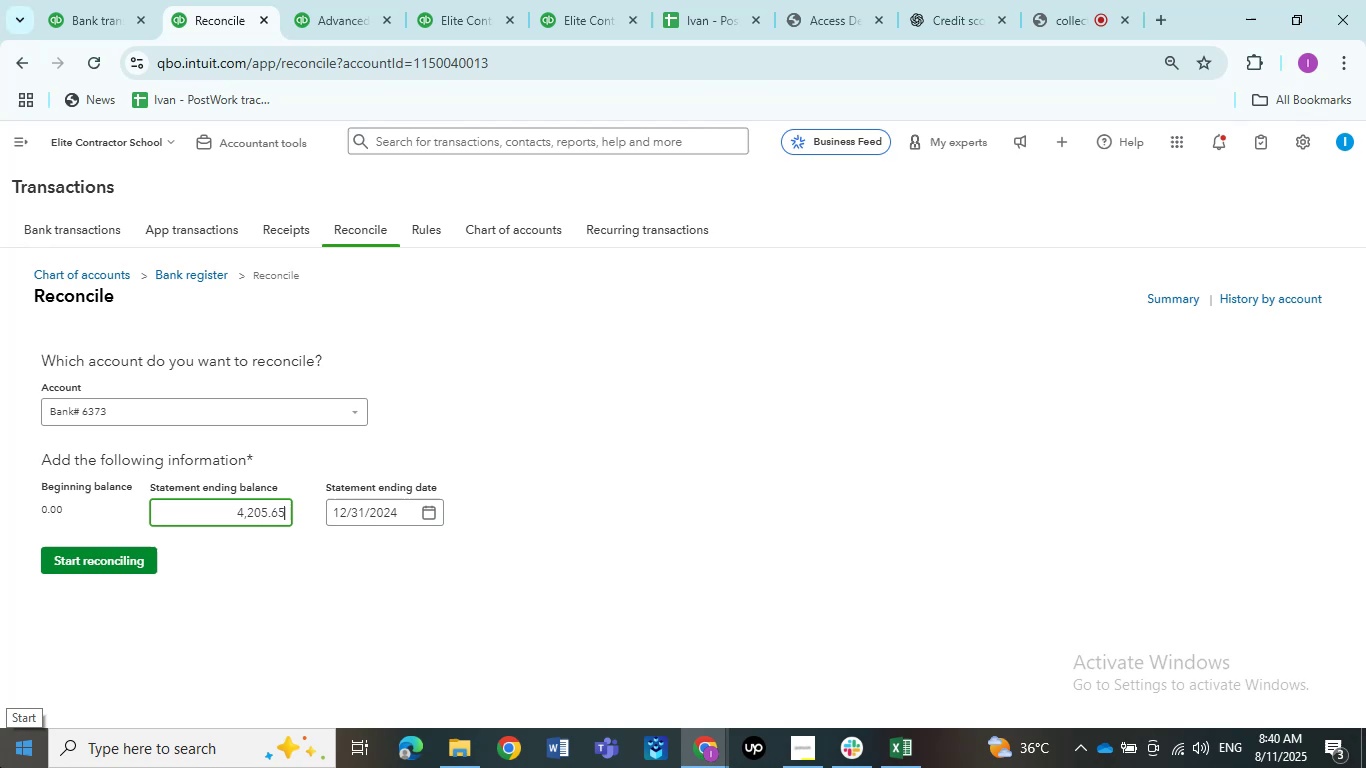 
key(NumpadEnter)
 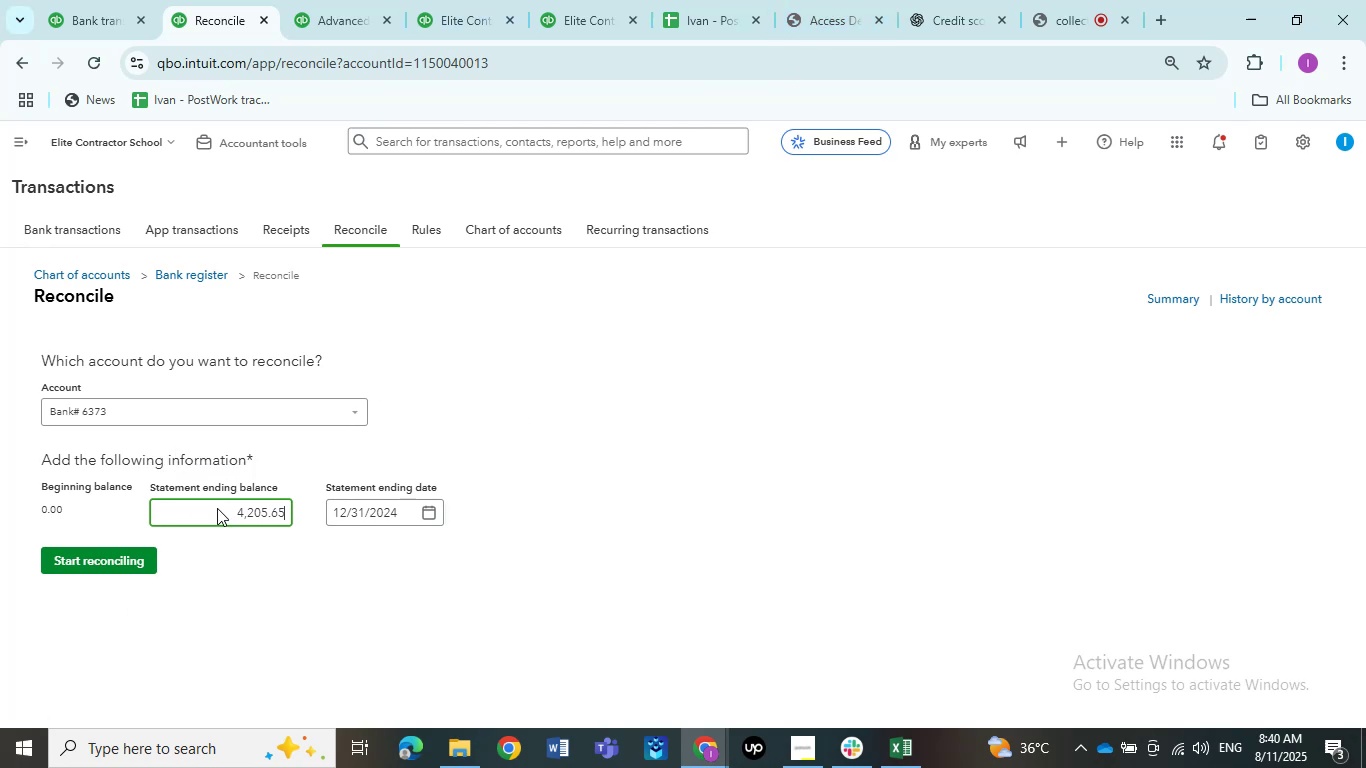 
left_click([111, 570])
 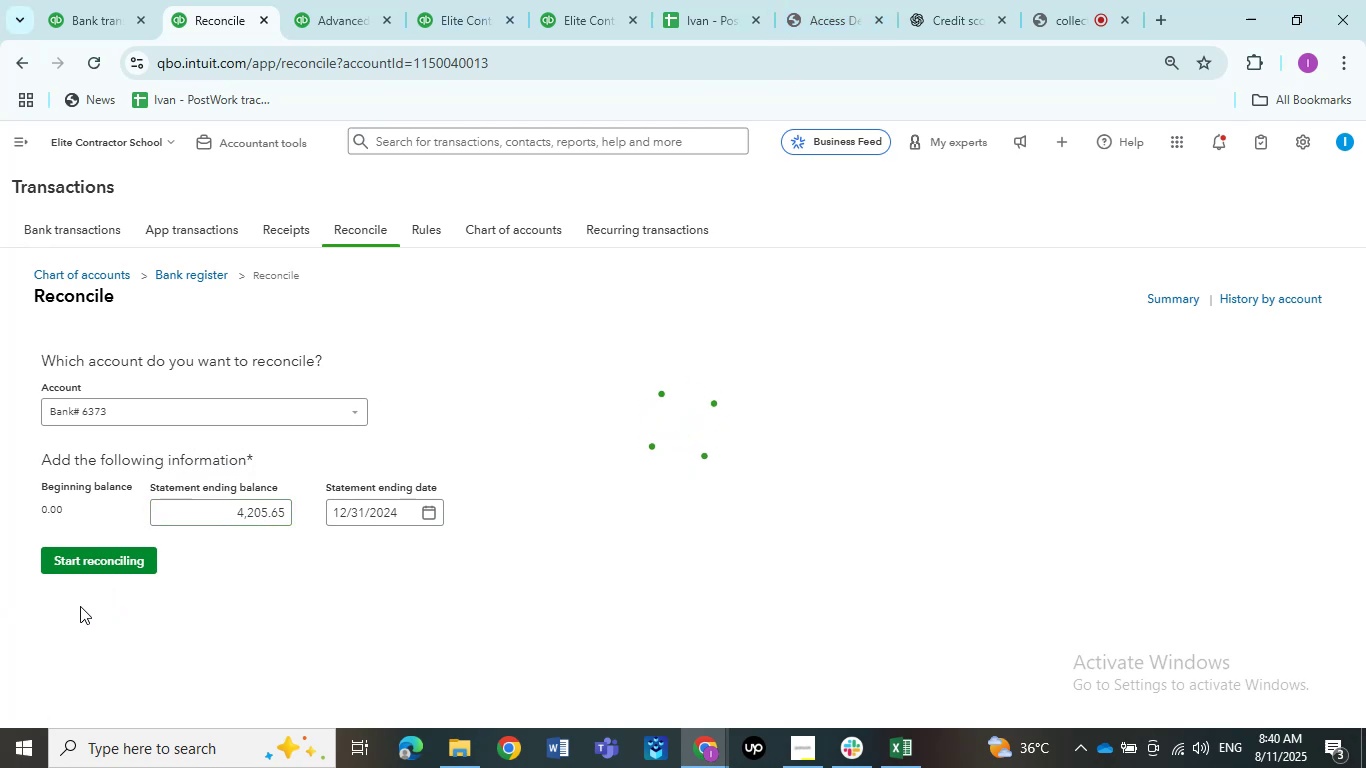 
wait(8.81)
 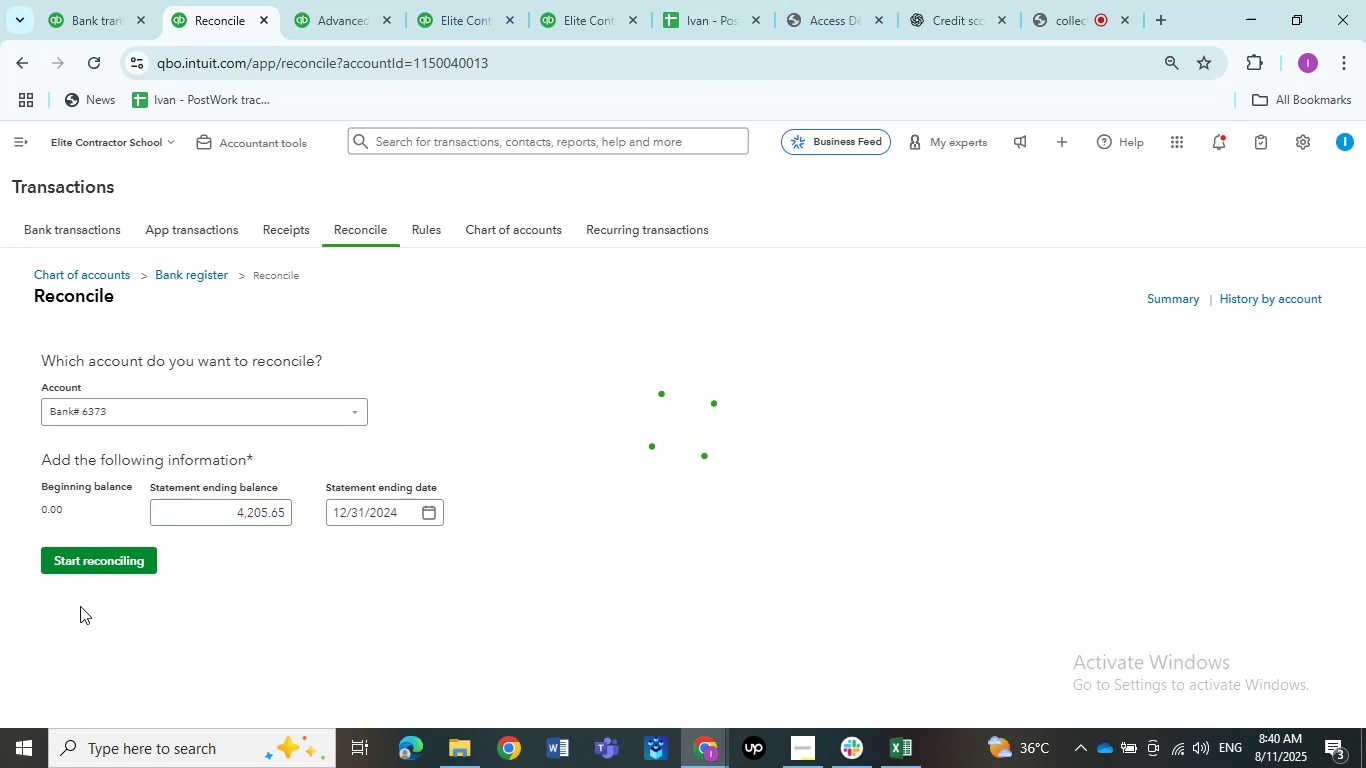 
left_click([1299, 449])
 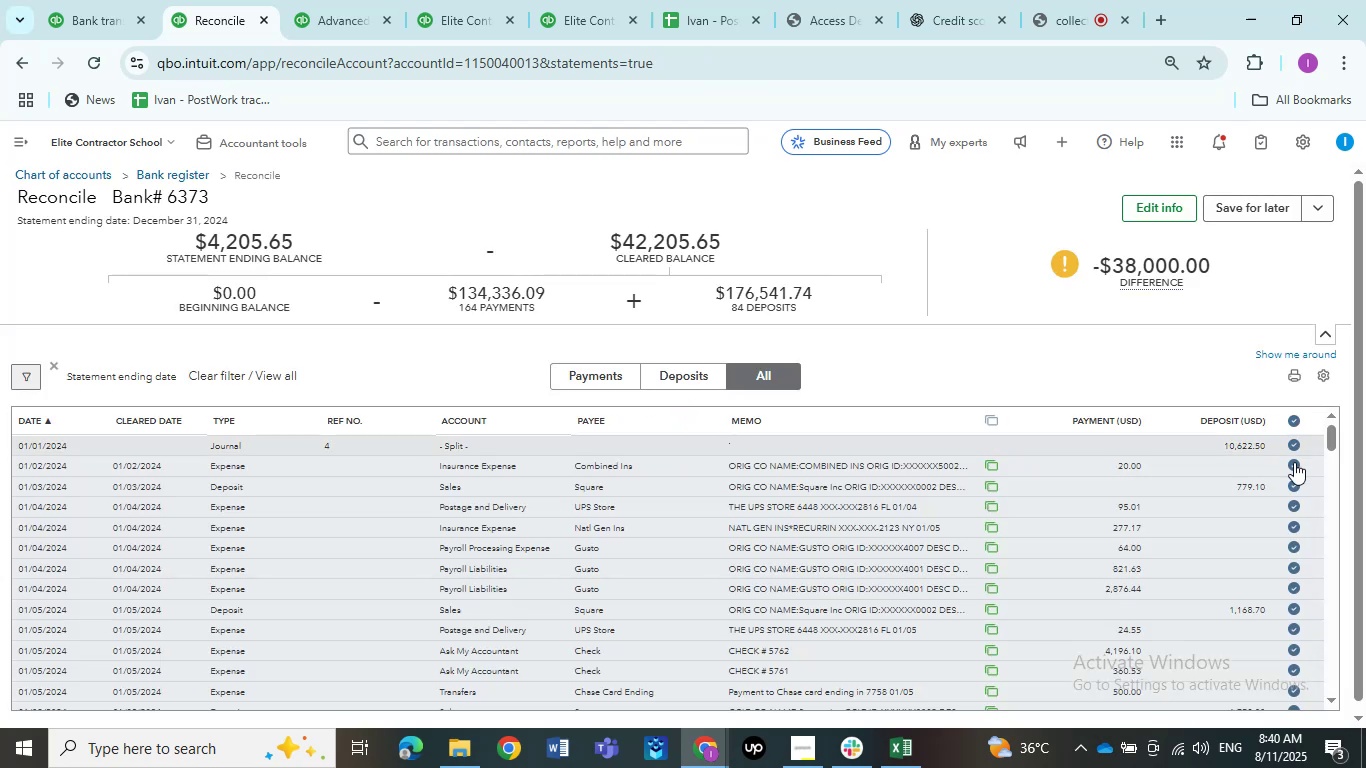 
scroll: coordinate [1195, 482], scroll_direction: down, amount: 38.0
 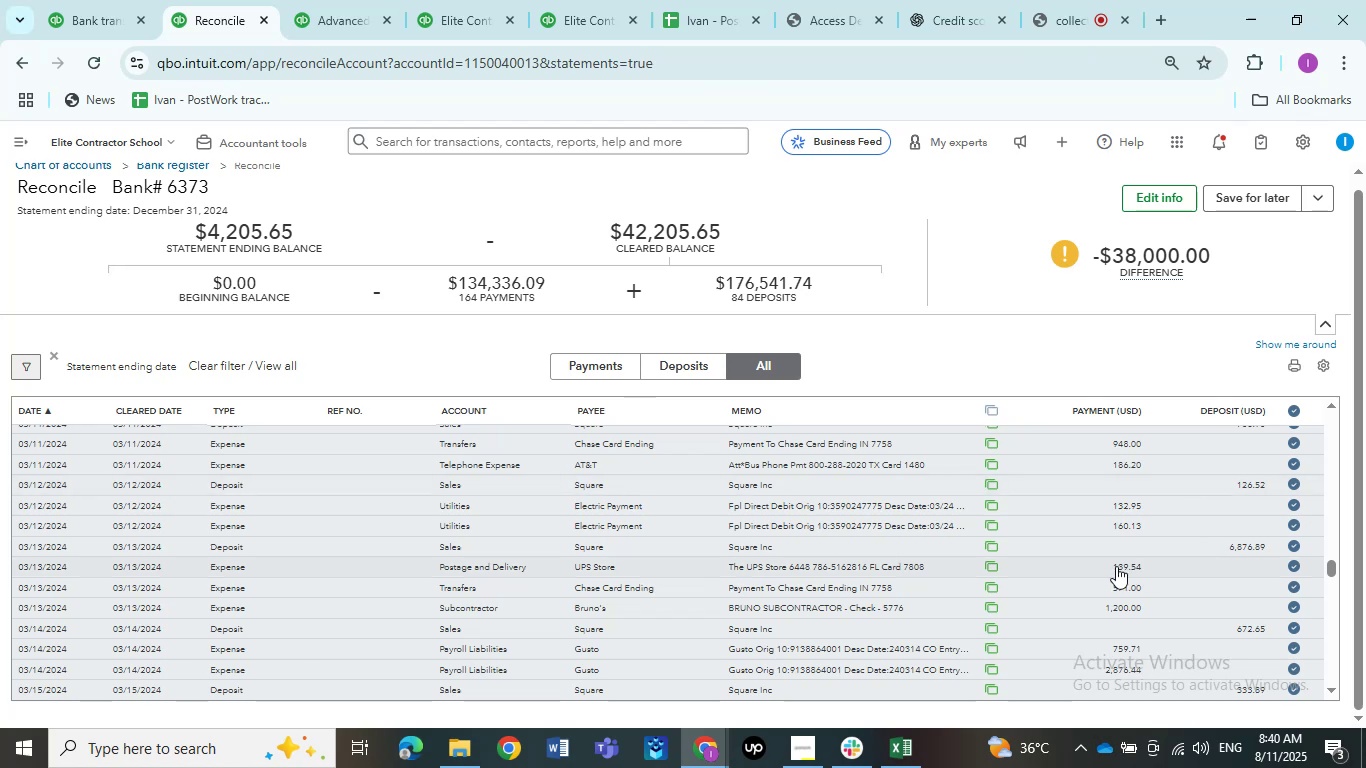 
left_click([923, 761])
 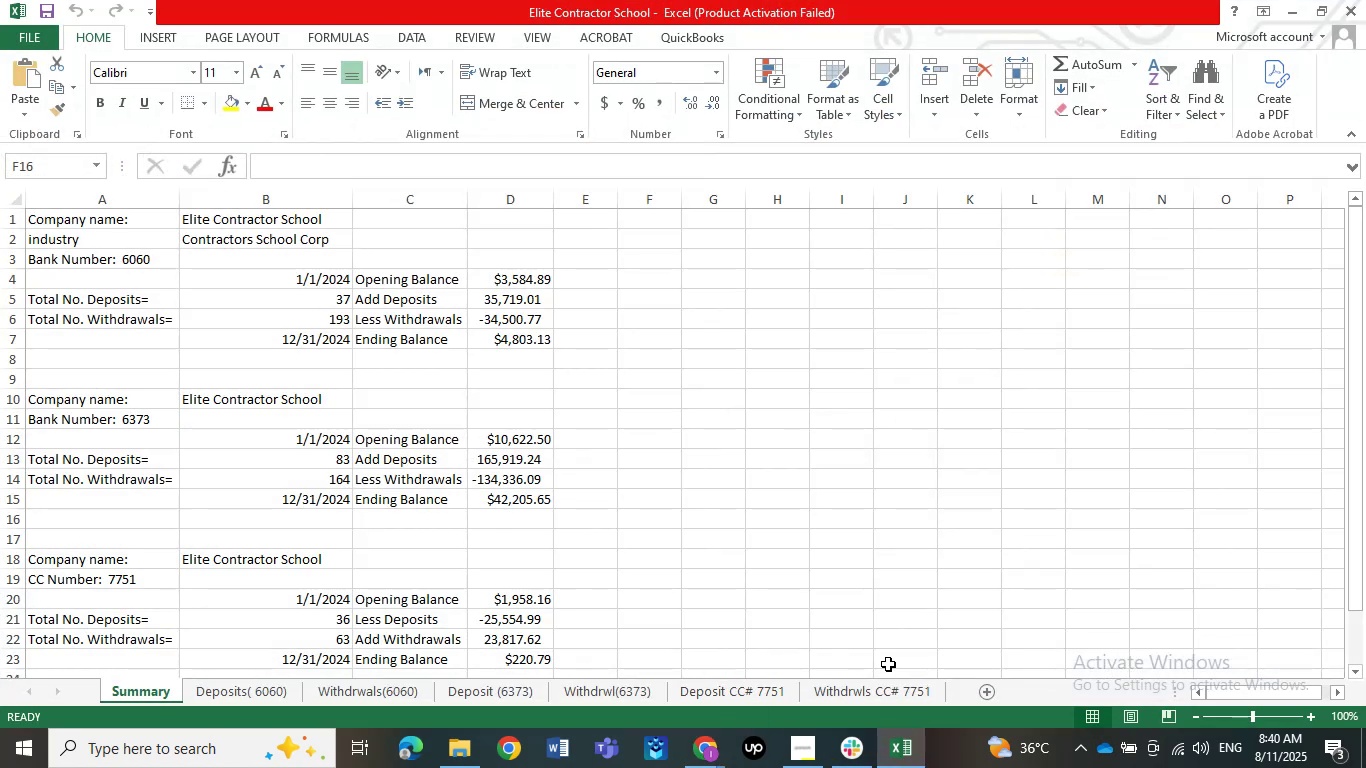 
left_click([882, 744])
 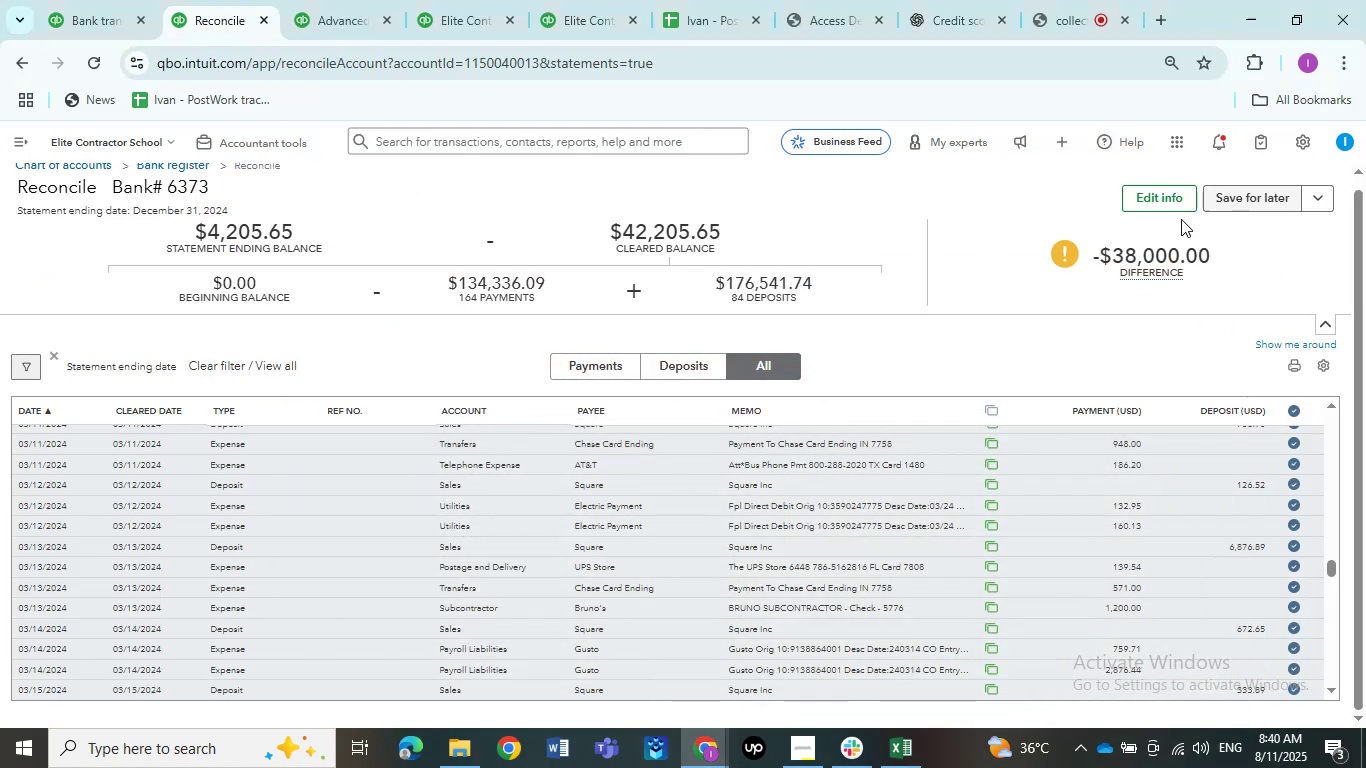 
left_click([1138, 192])
 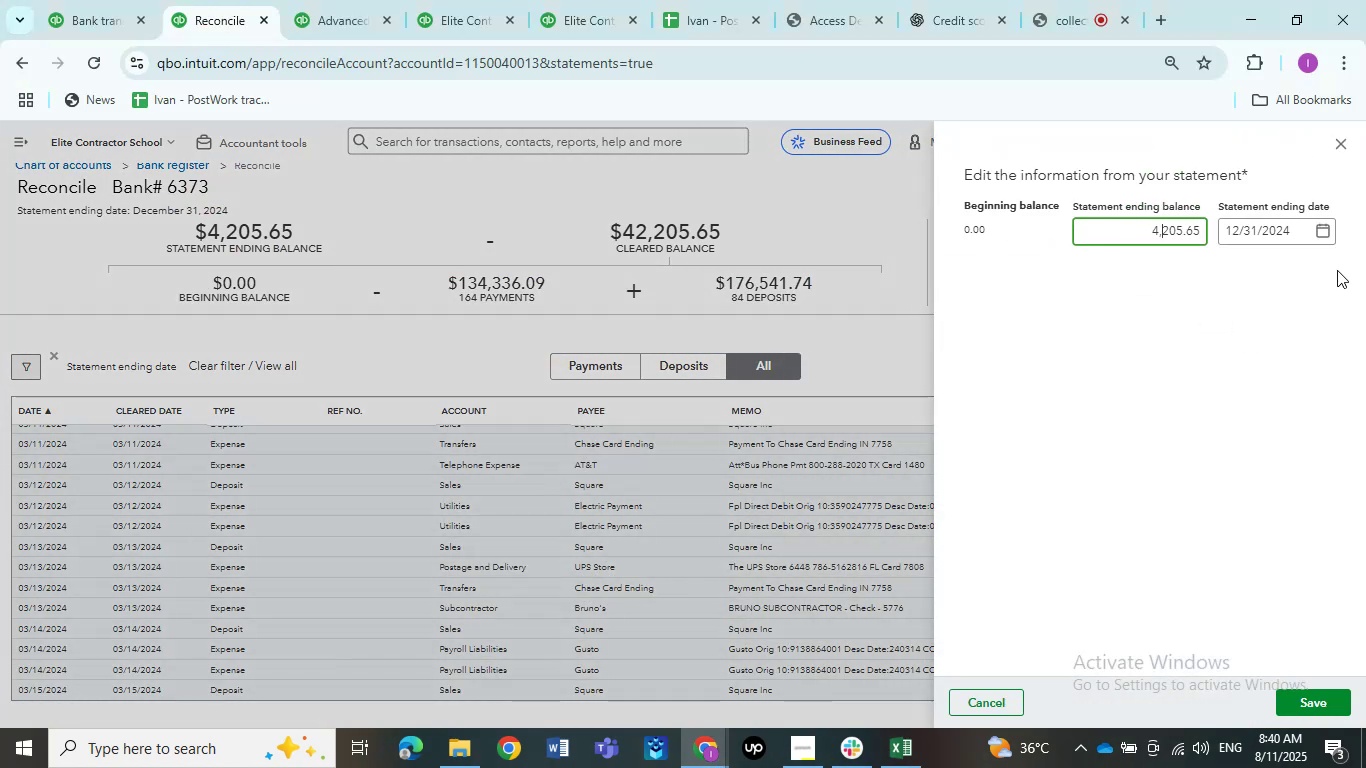 
key(Numpad2)
 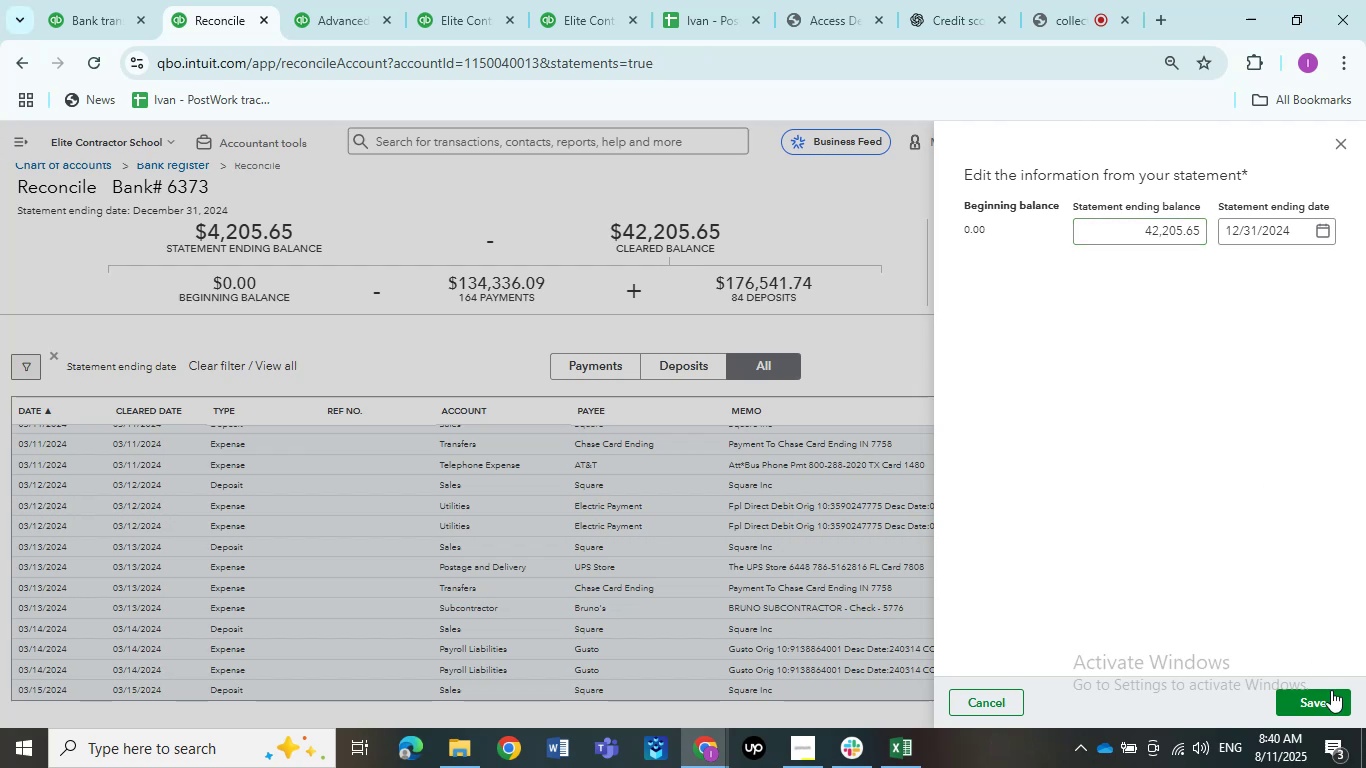 
mouse_move([1147, 494])
 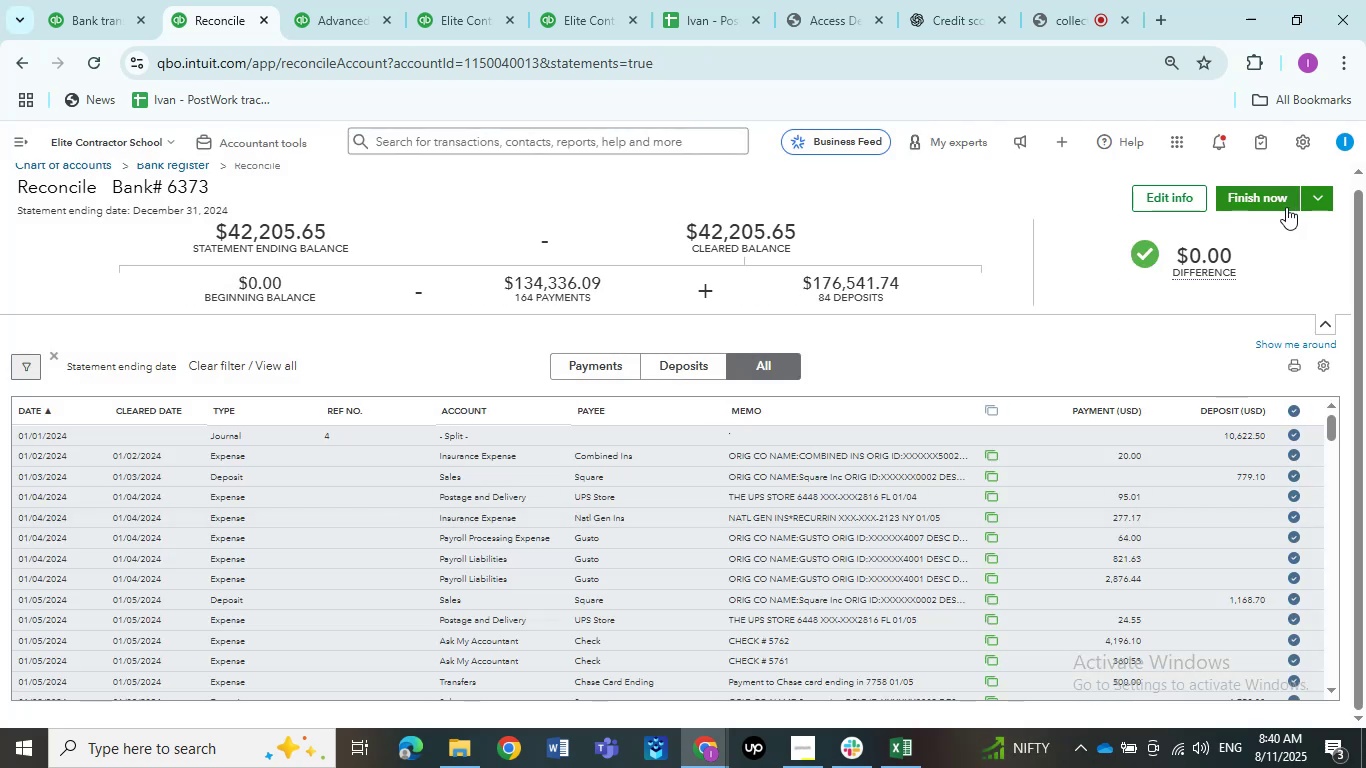 
left_click([1281, 207])
 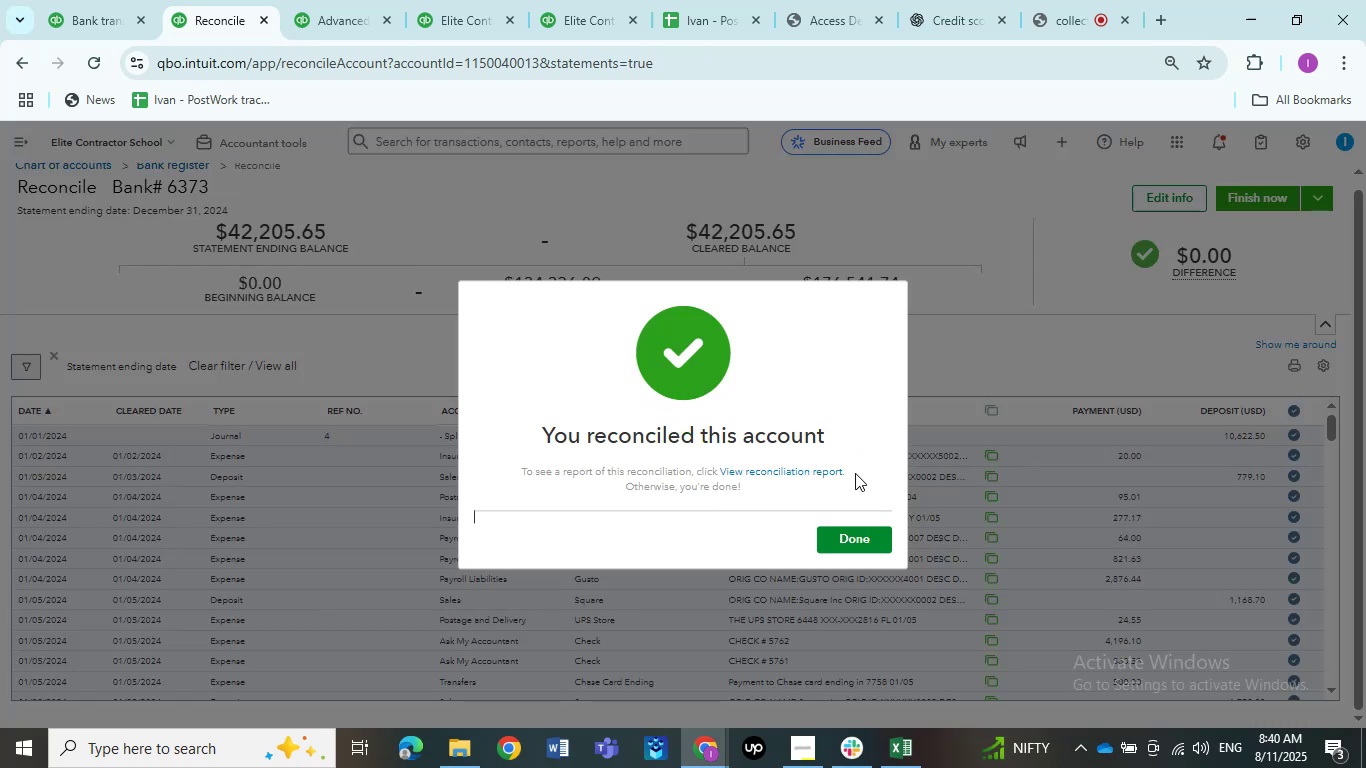 
left_click([859, 542])
 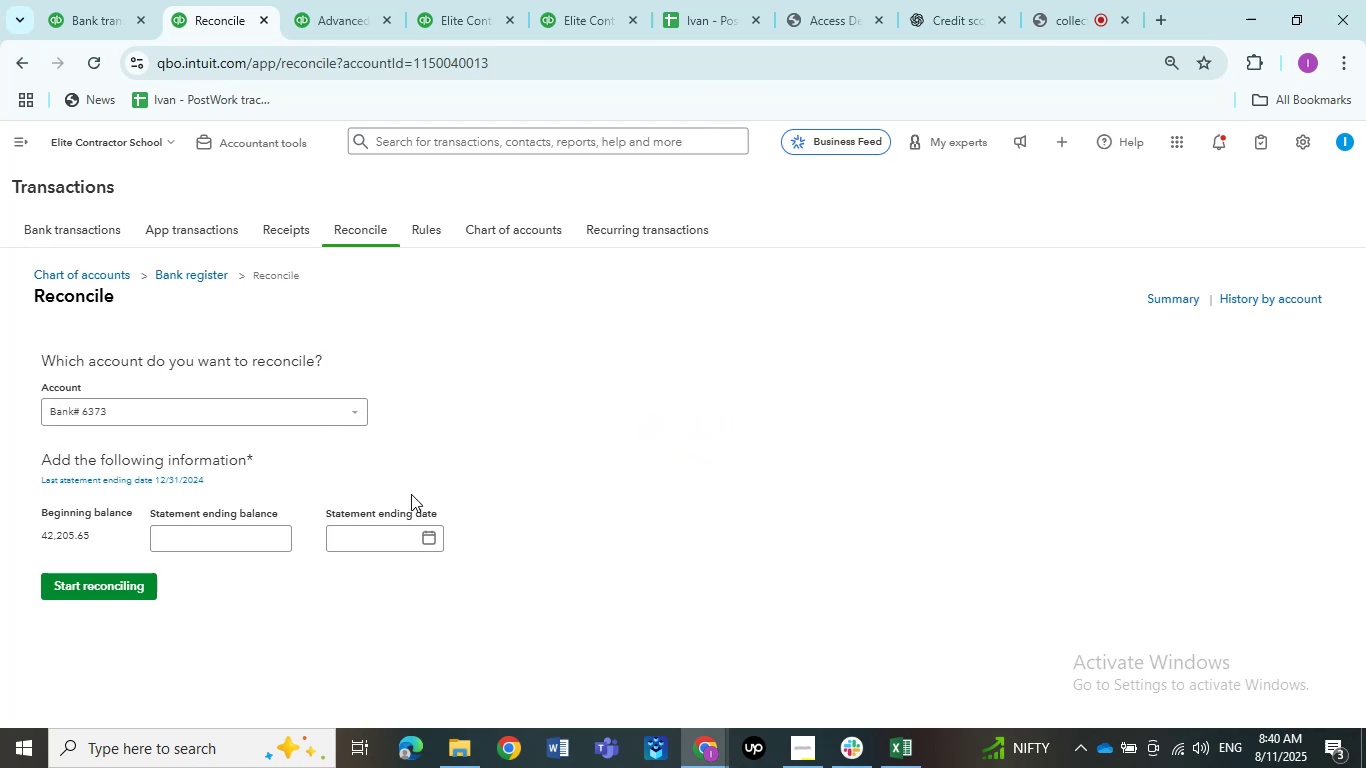 
wait(5.23)
 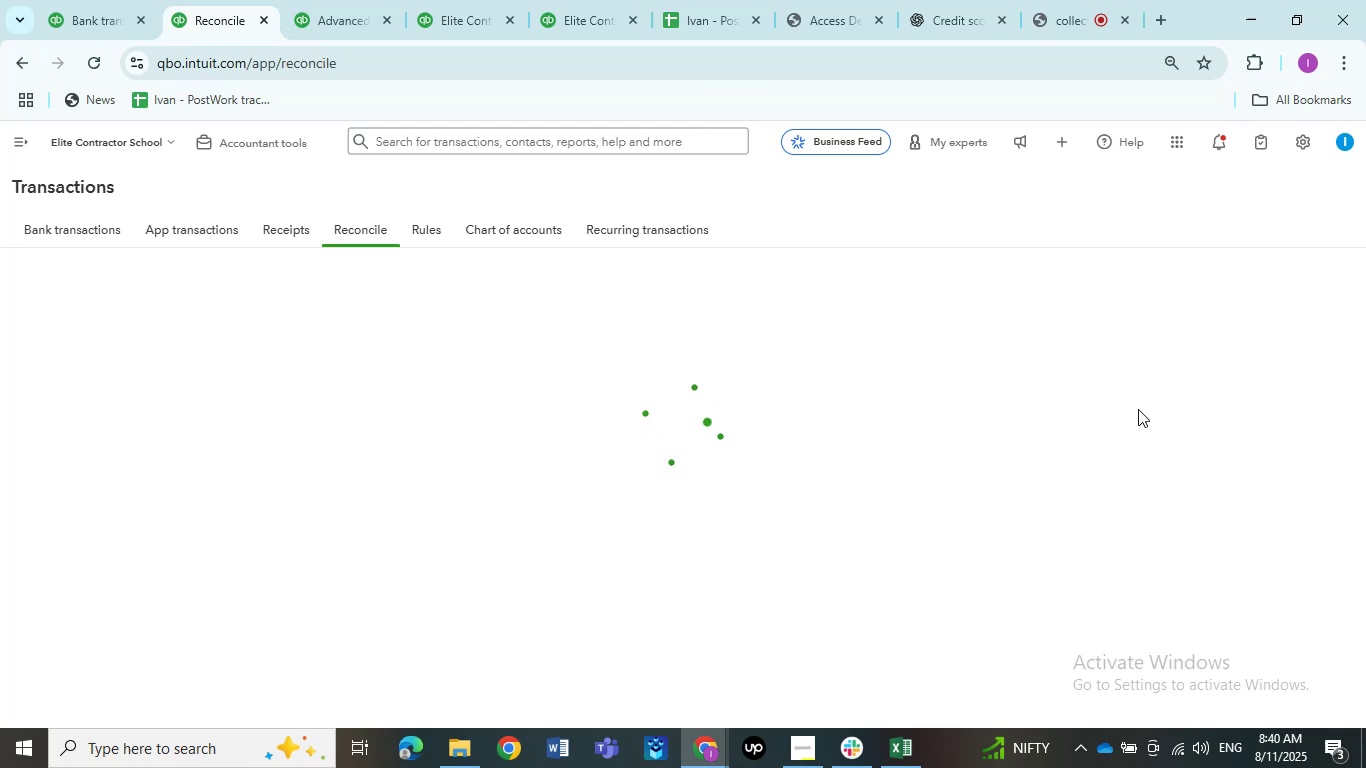 
left_click([117, 401])
 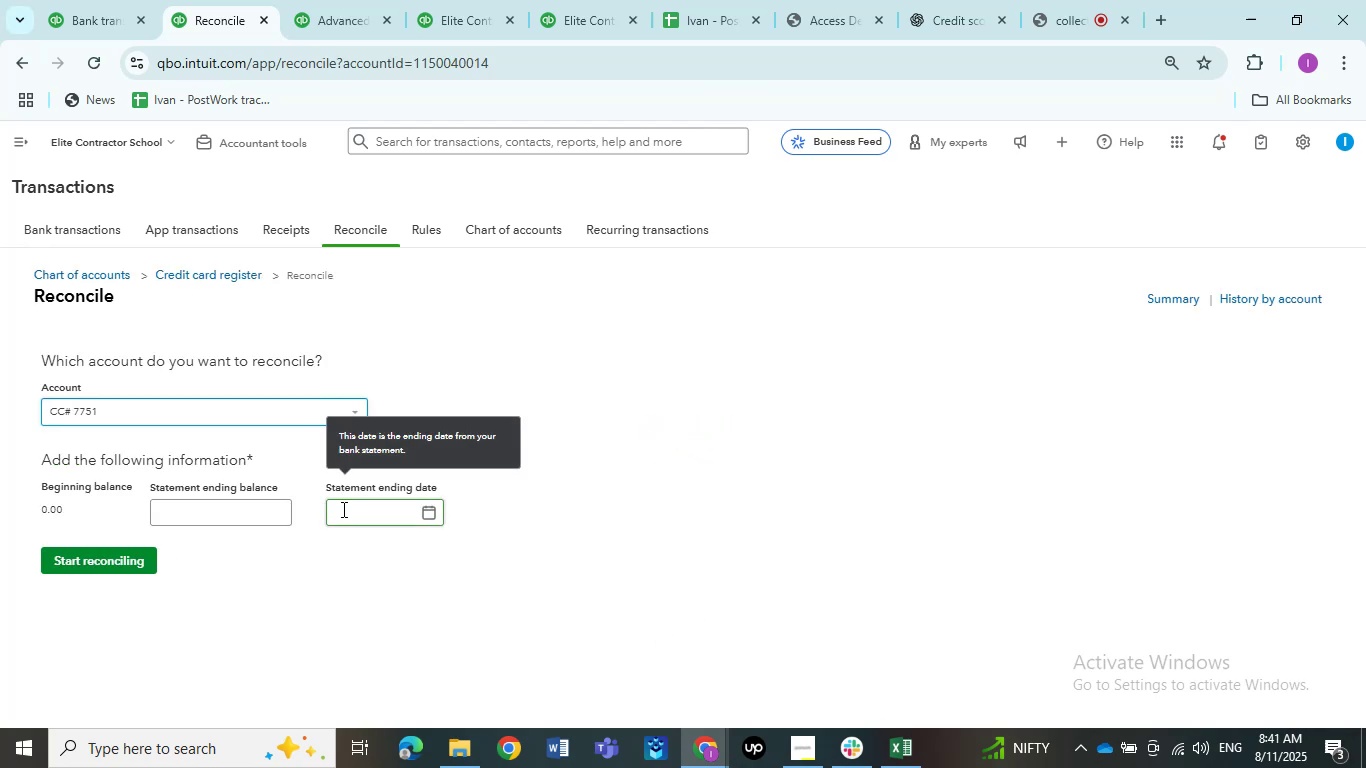 
wait(6.46)
 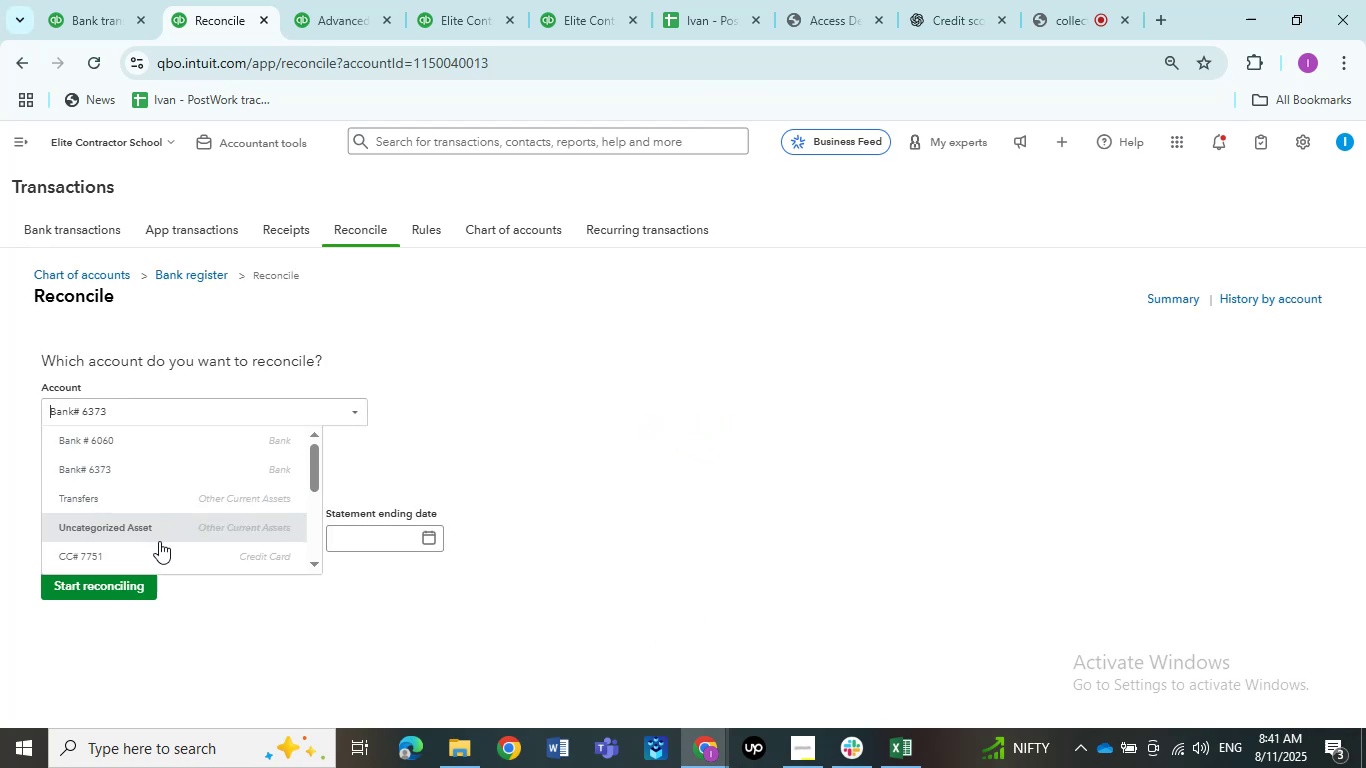 
left_click([342, 509])
 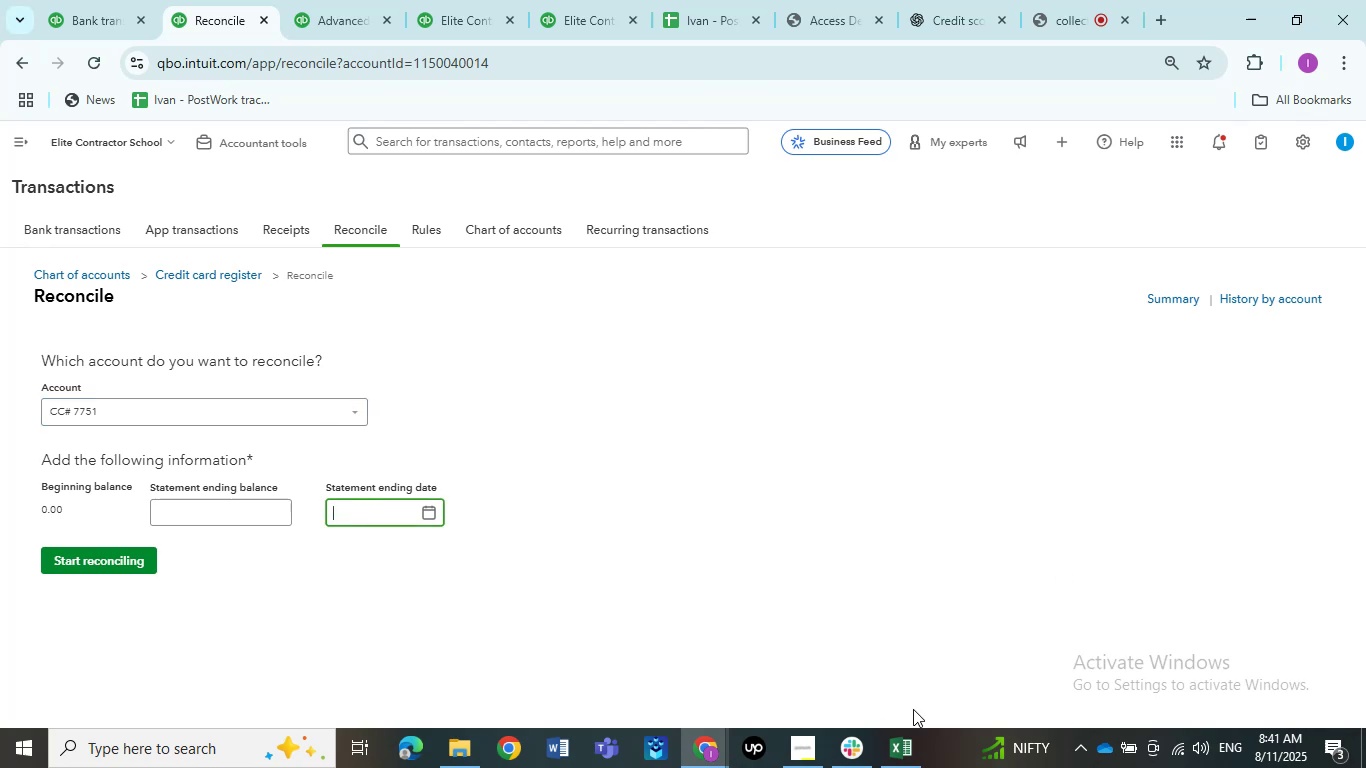 
left_click([891, 767])
 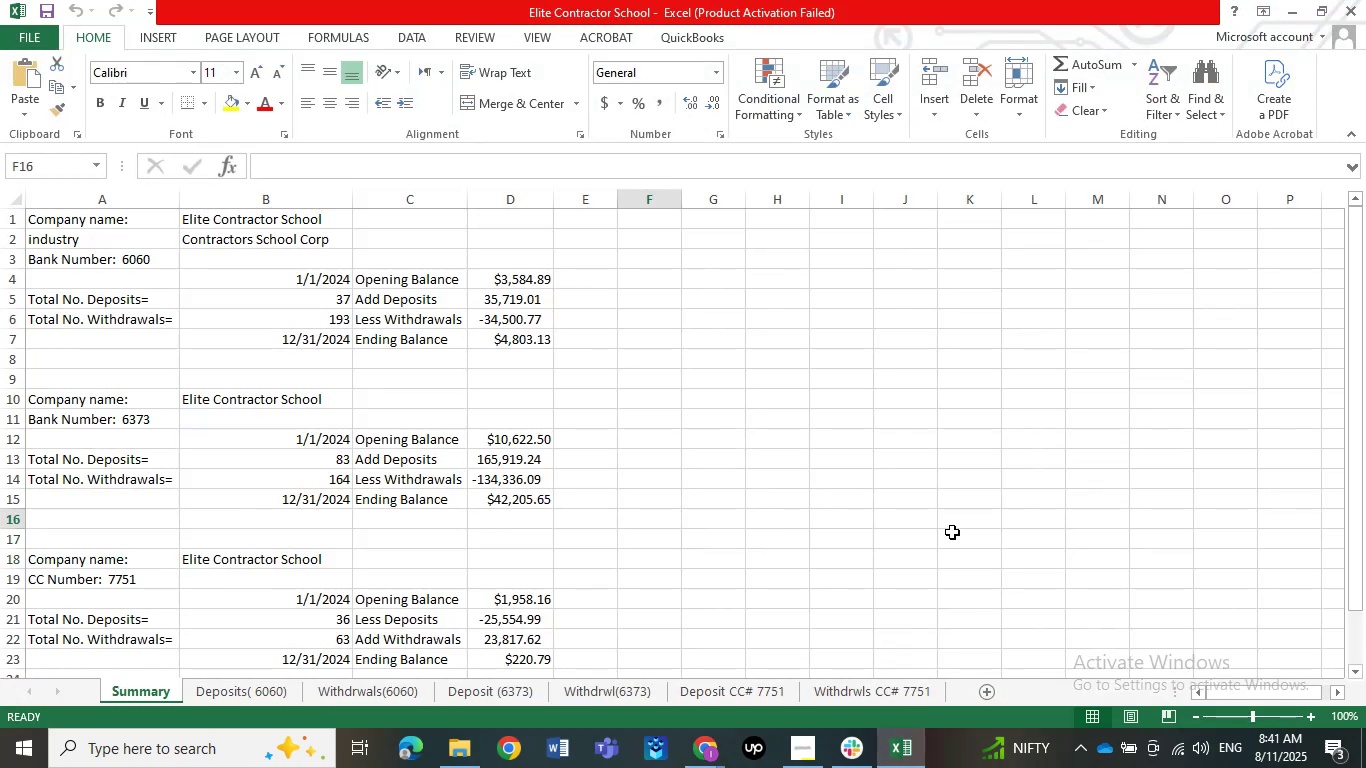 
scroll: coordinate [942, 535], scroll_direction: down, amount: 2.0
 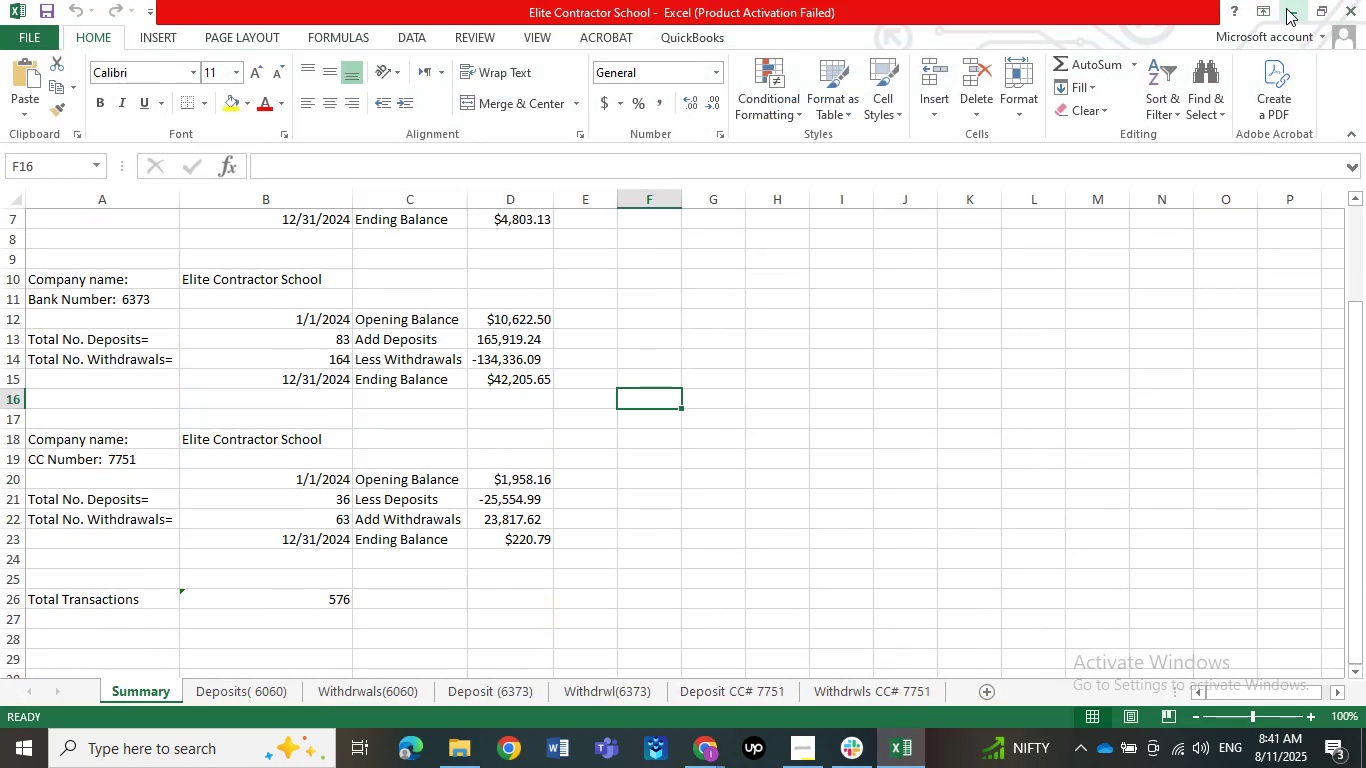 
left_click([1286, 8])
 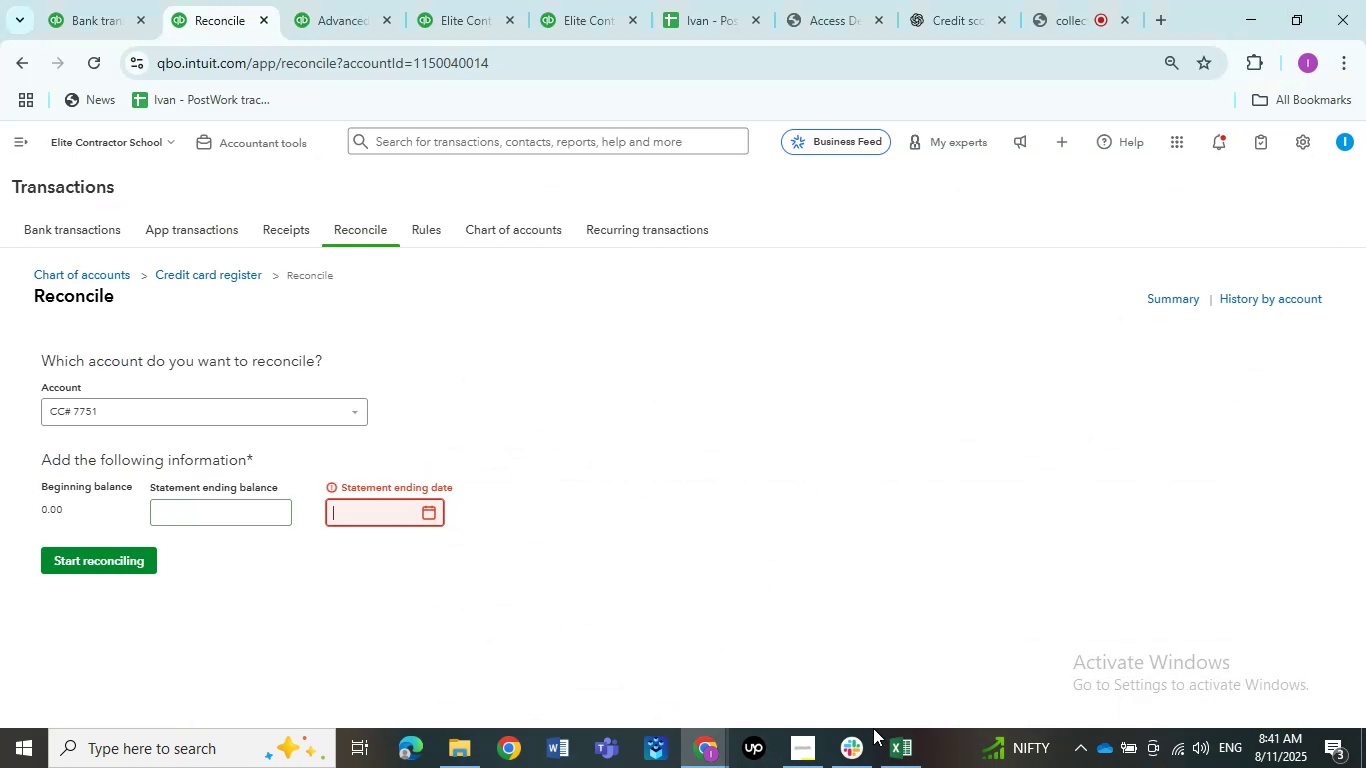 
left_click([908, 739])
 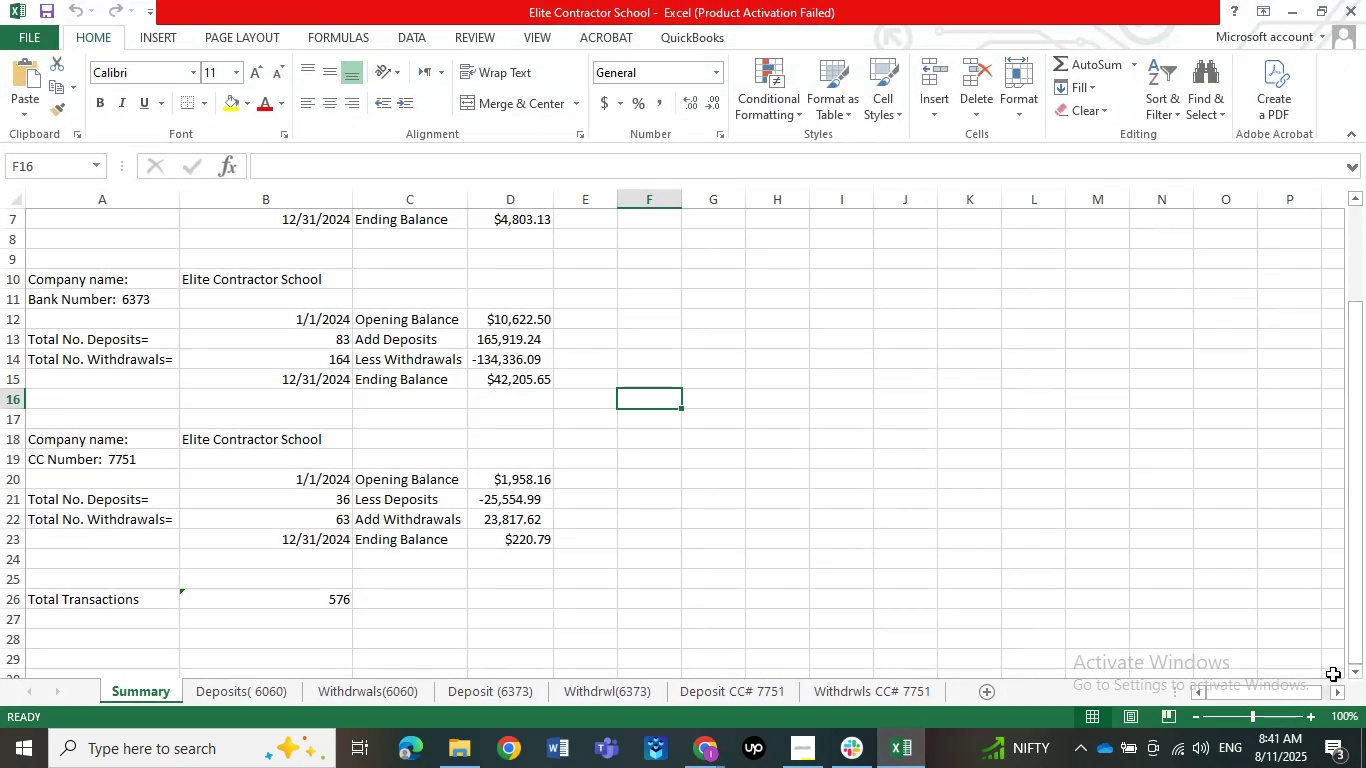 
left_click([1312, 713])
 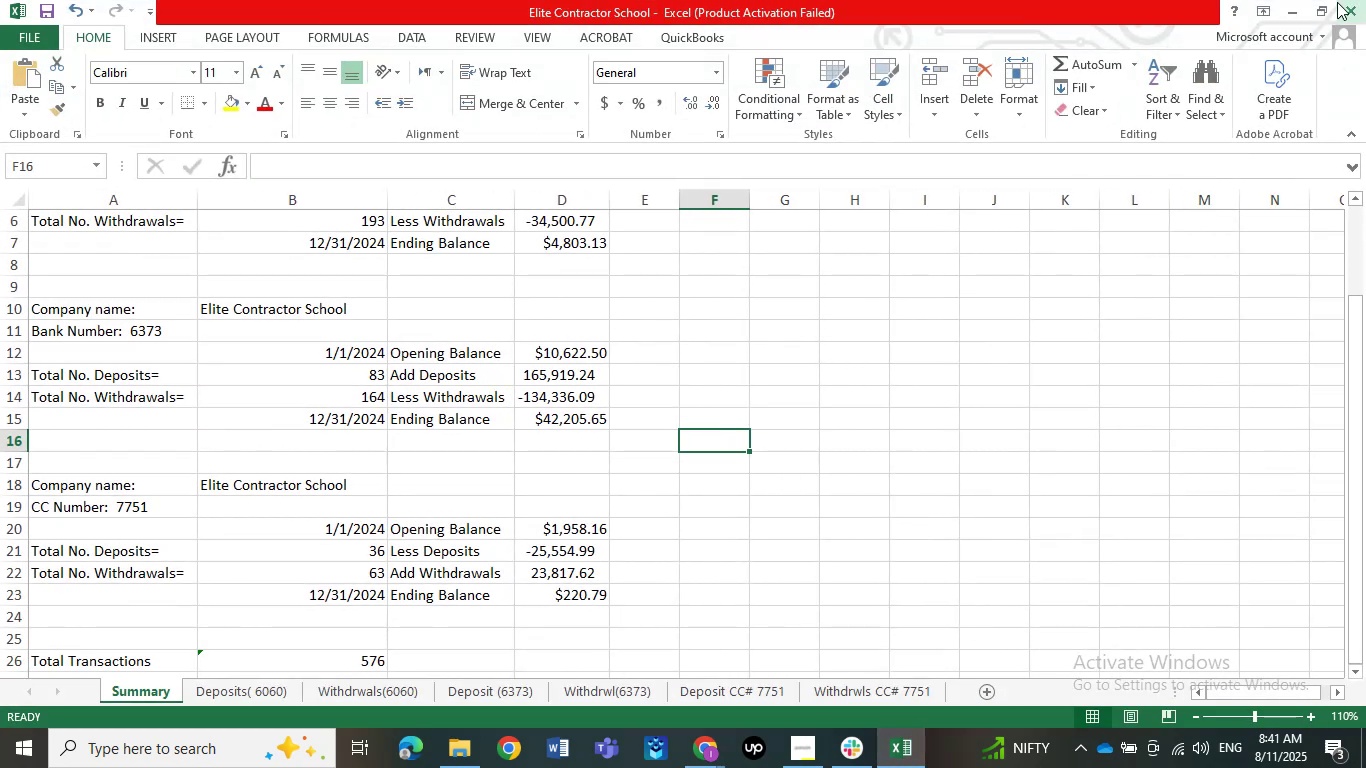 
left_click([1301, 6])
 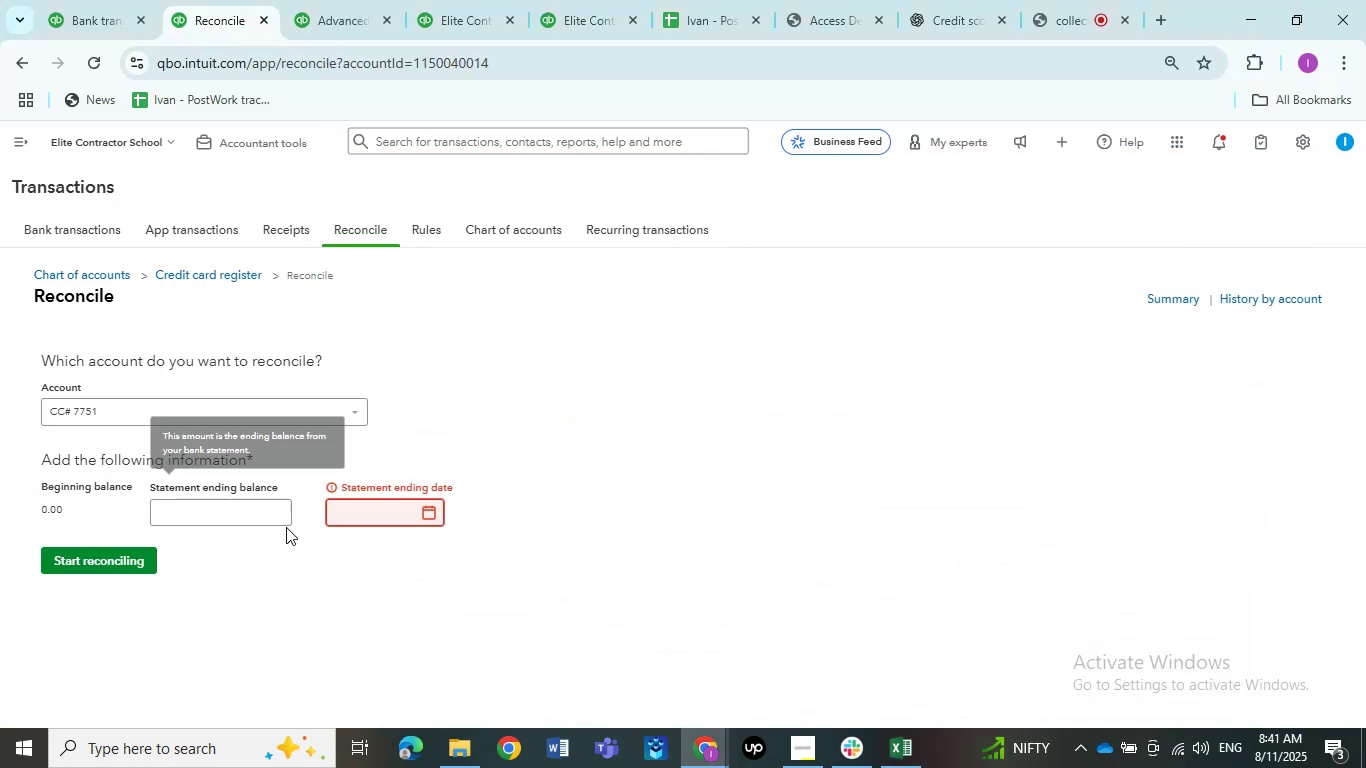 
left_click([240, 515])
 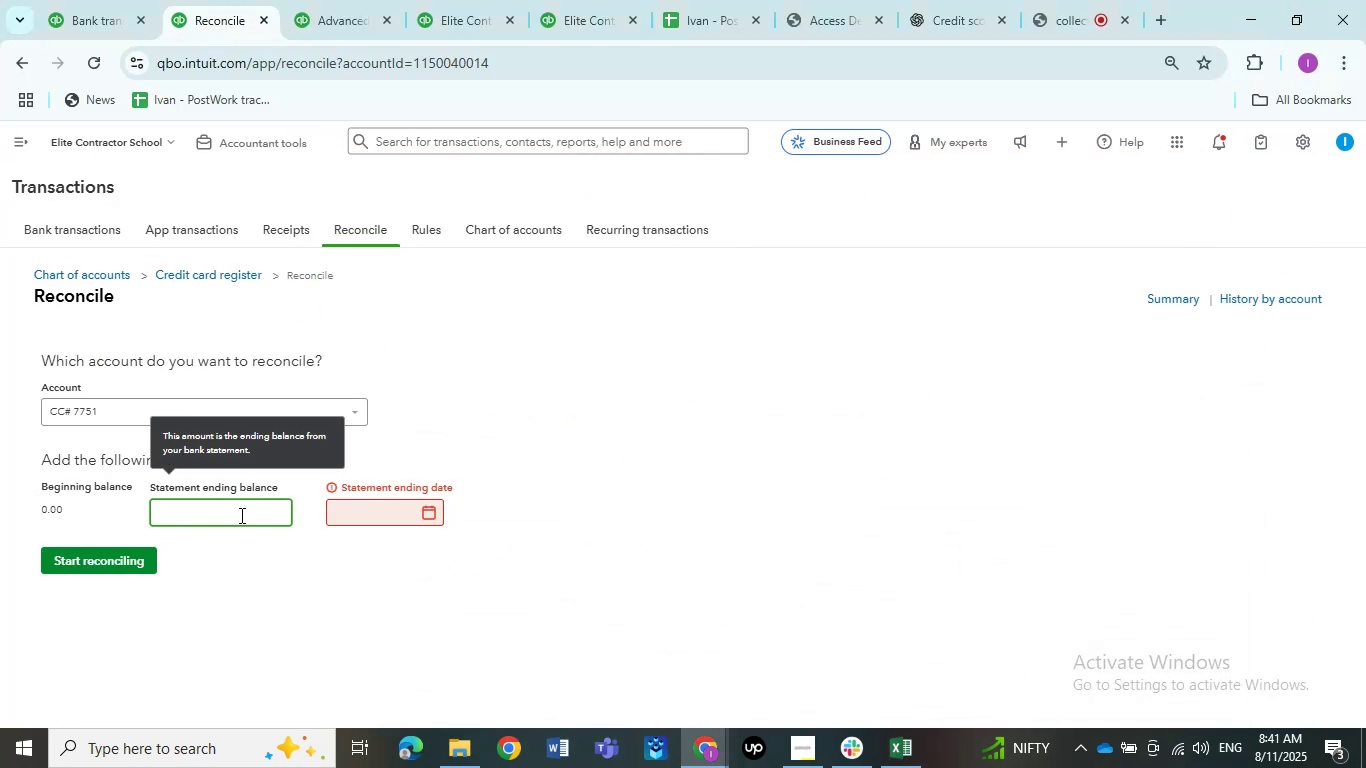 
key(Numpad1)
 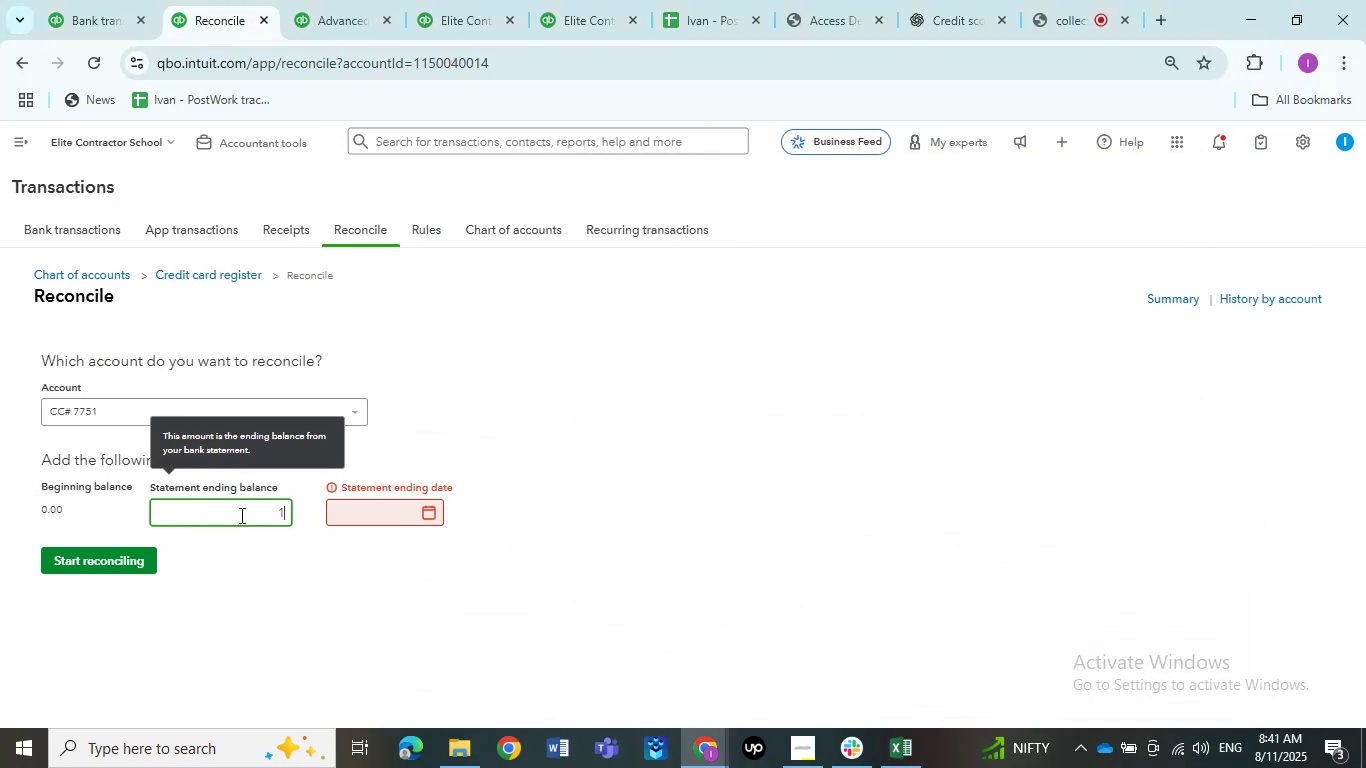 
key(Numpad2)
 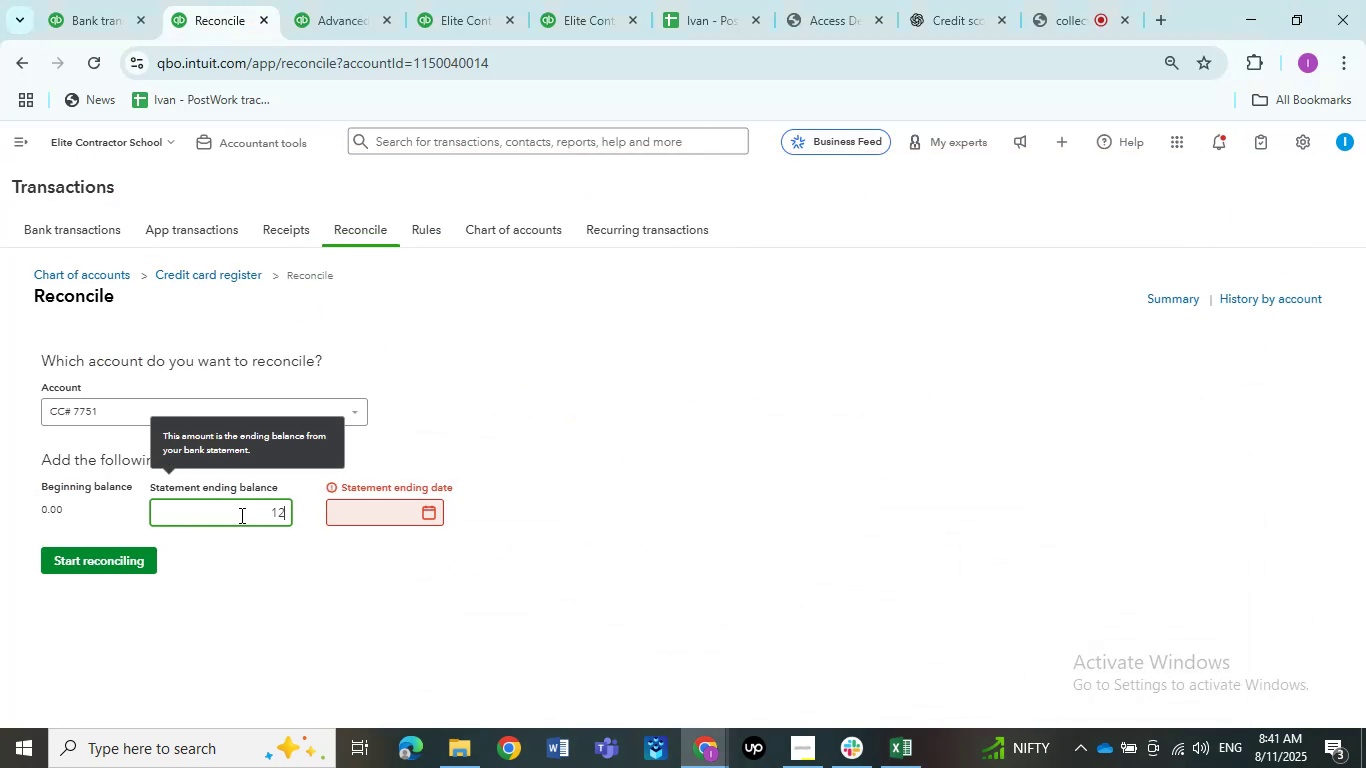 
key(NumpadDivide)
 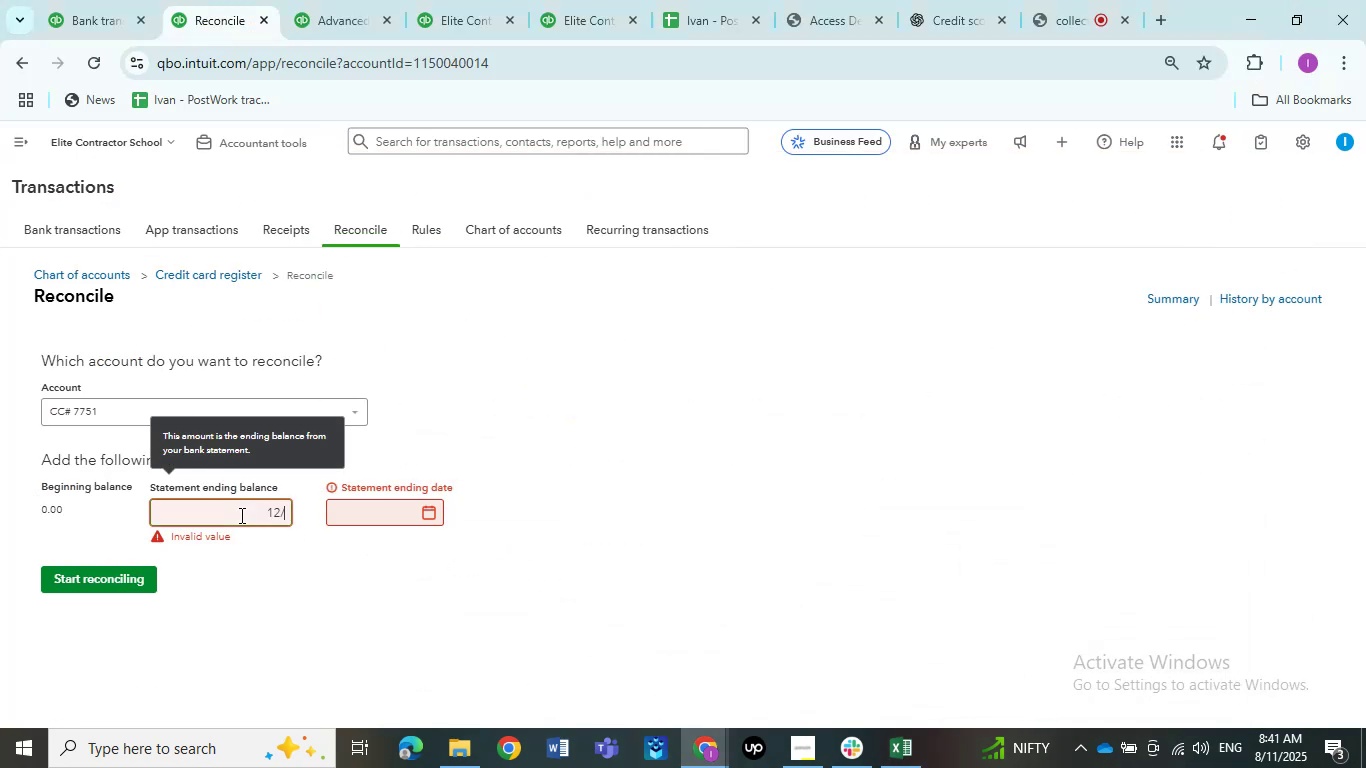 
key(Numpad3)
 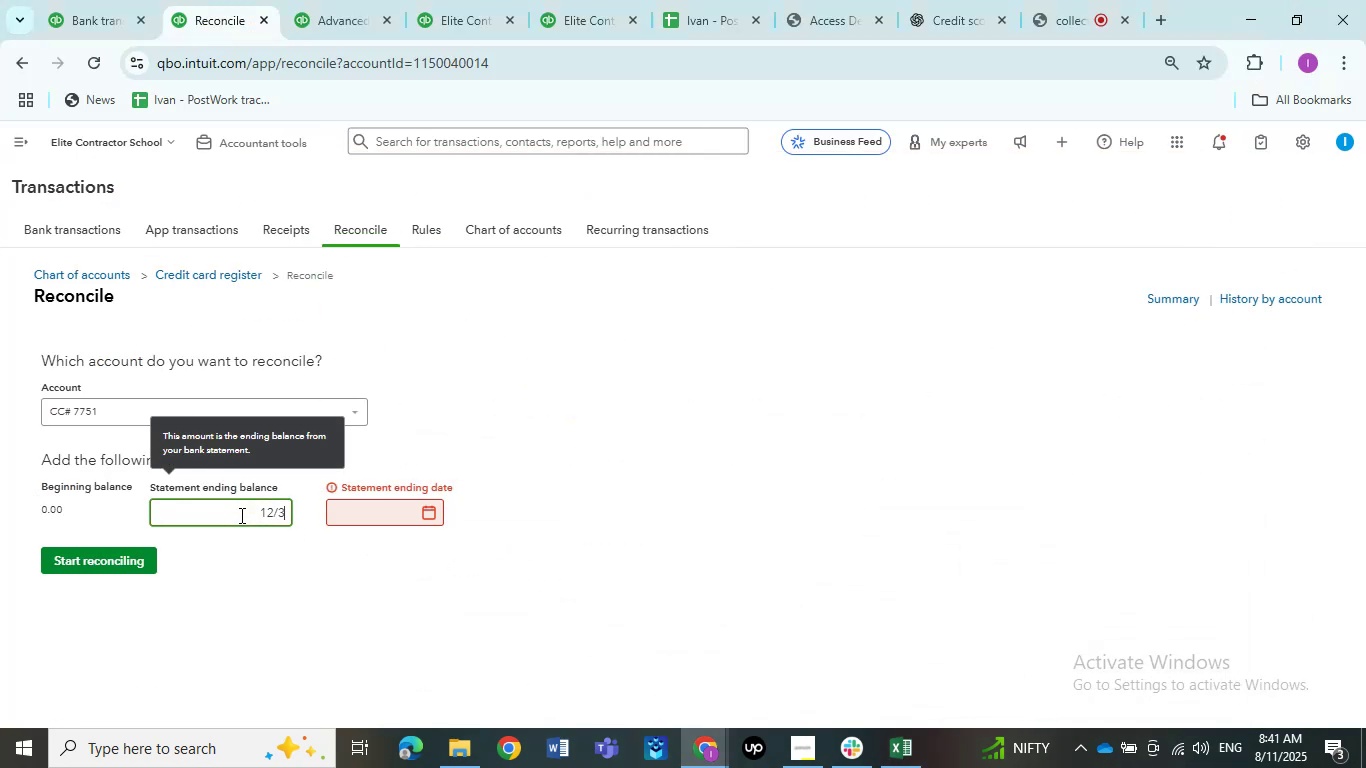 
key(Numpad1)
 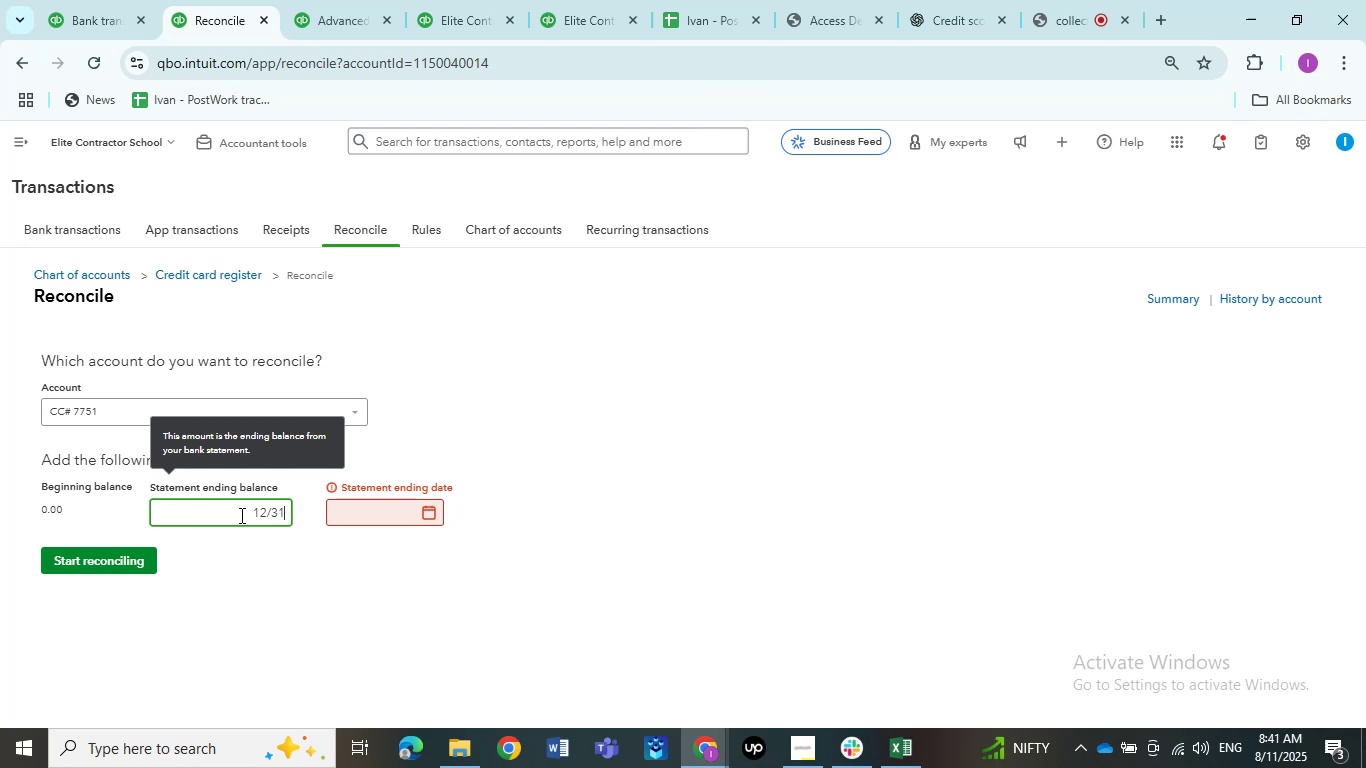 
key(NumpadDivide)
 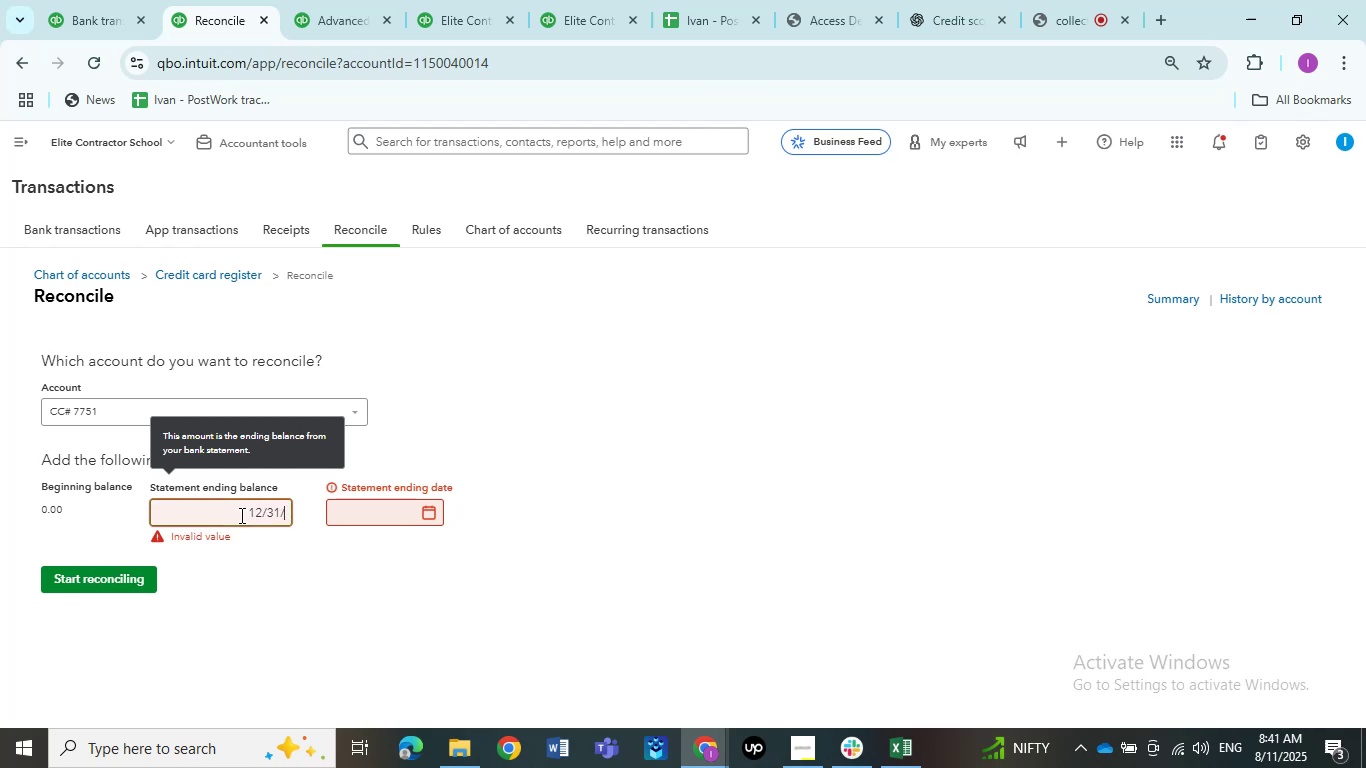 
key(Numpad2)
 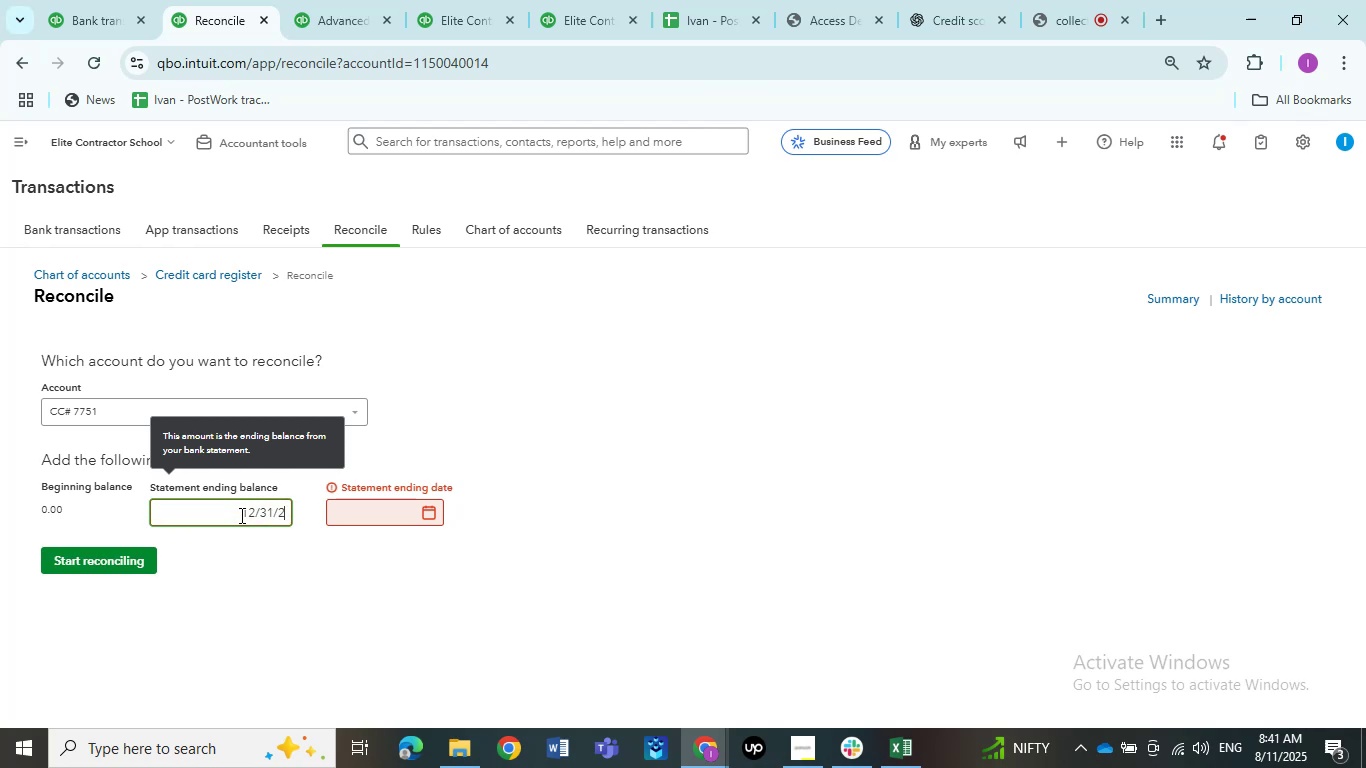 
key(Numpad0)
 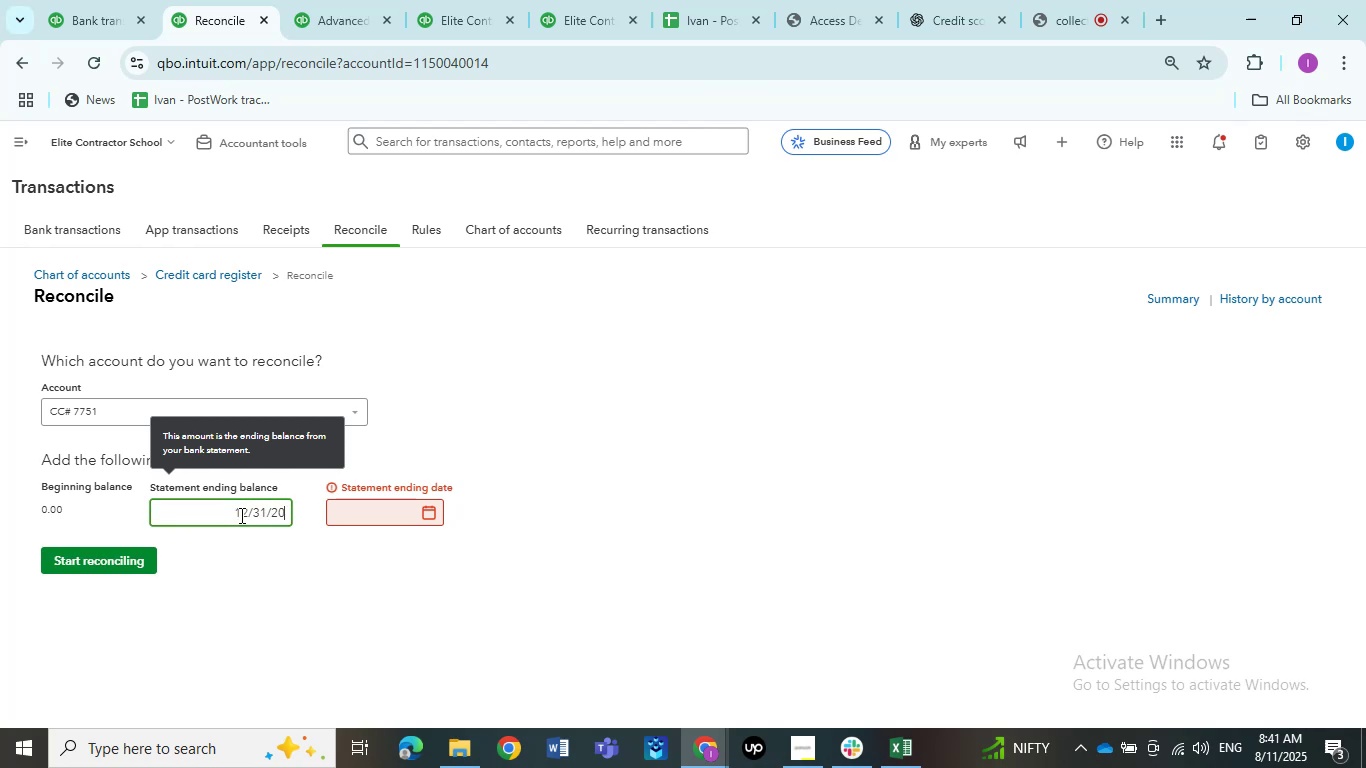 
key(Numpad2)
 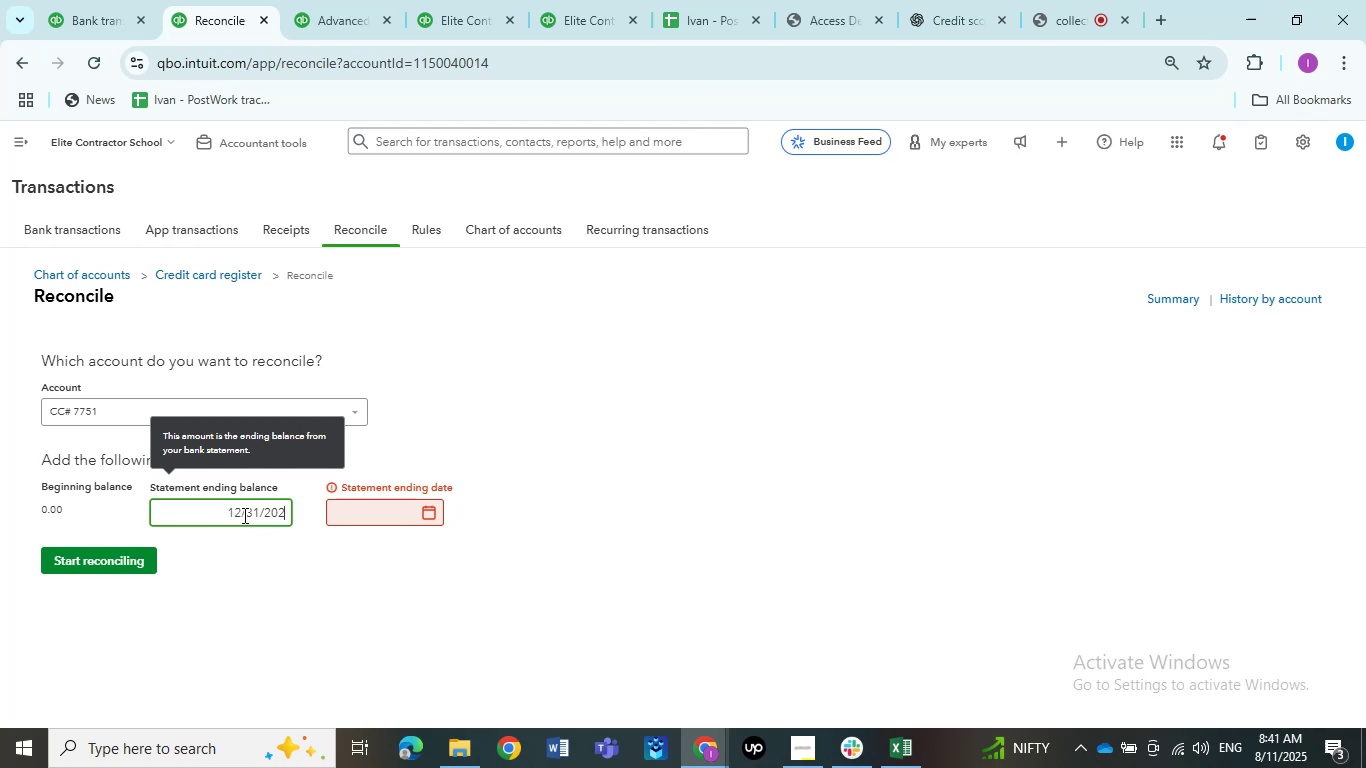 
key(Numpad5)
 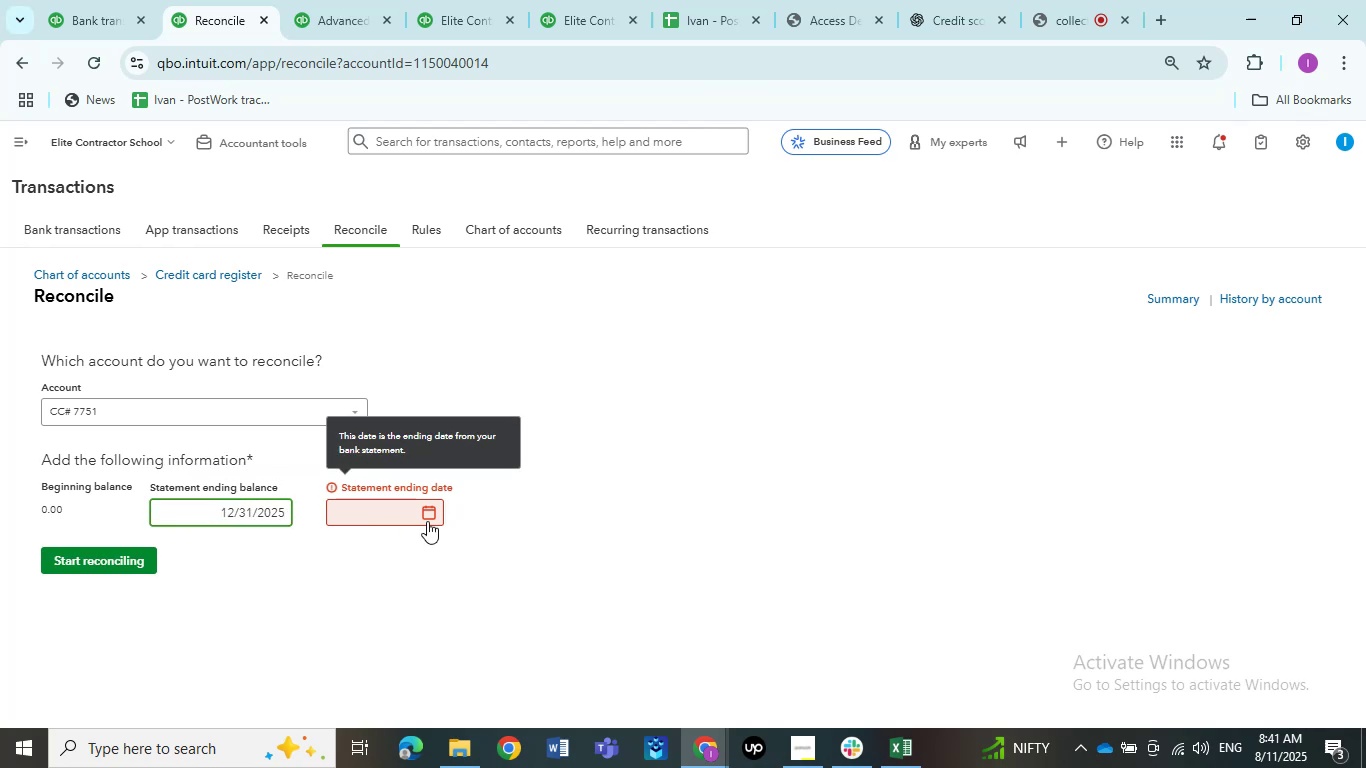 
key(Backspace)
 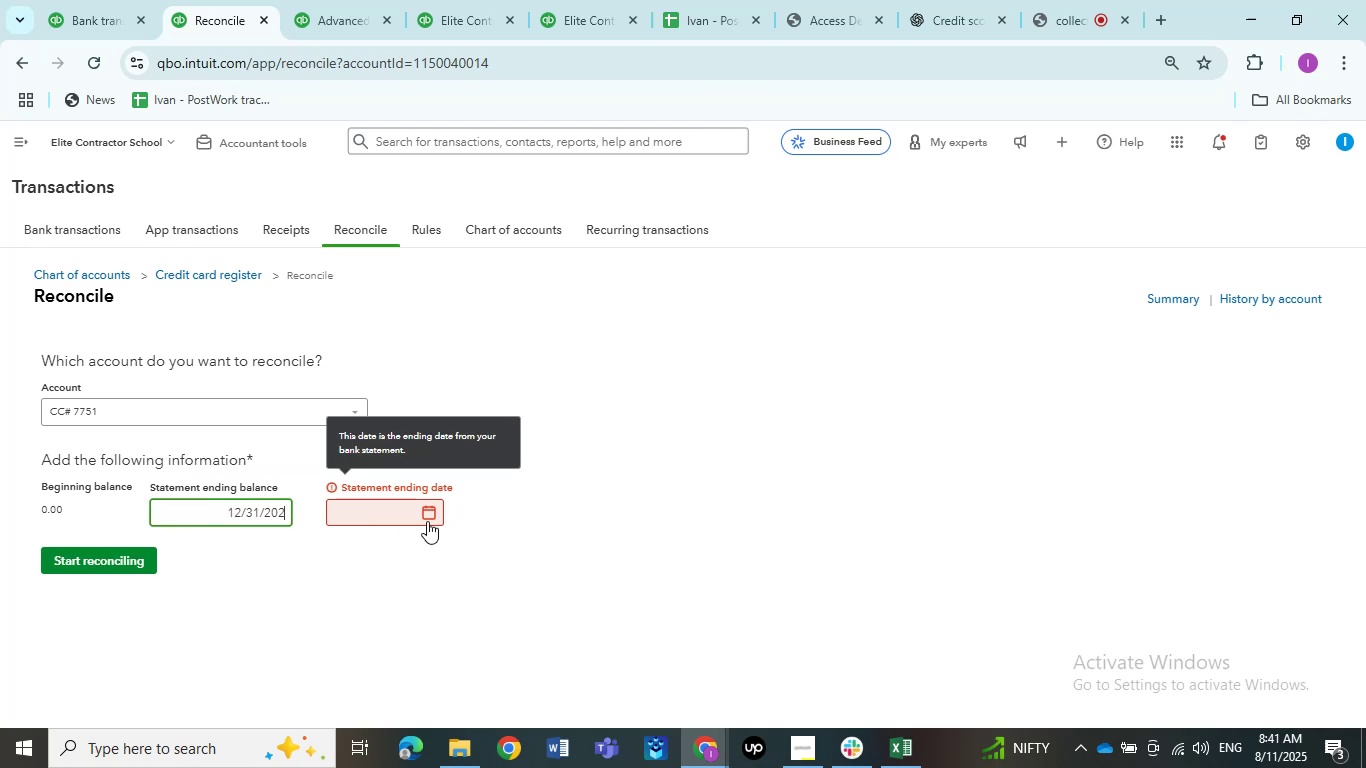 
key(Numpad4)
 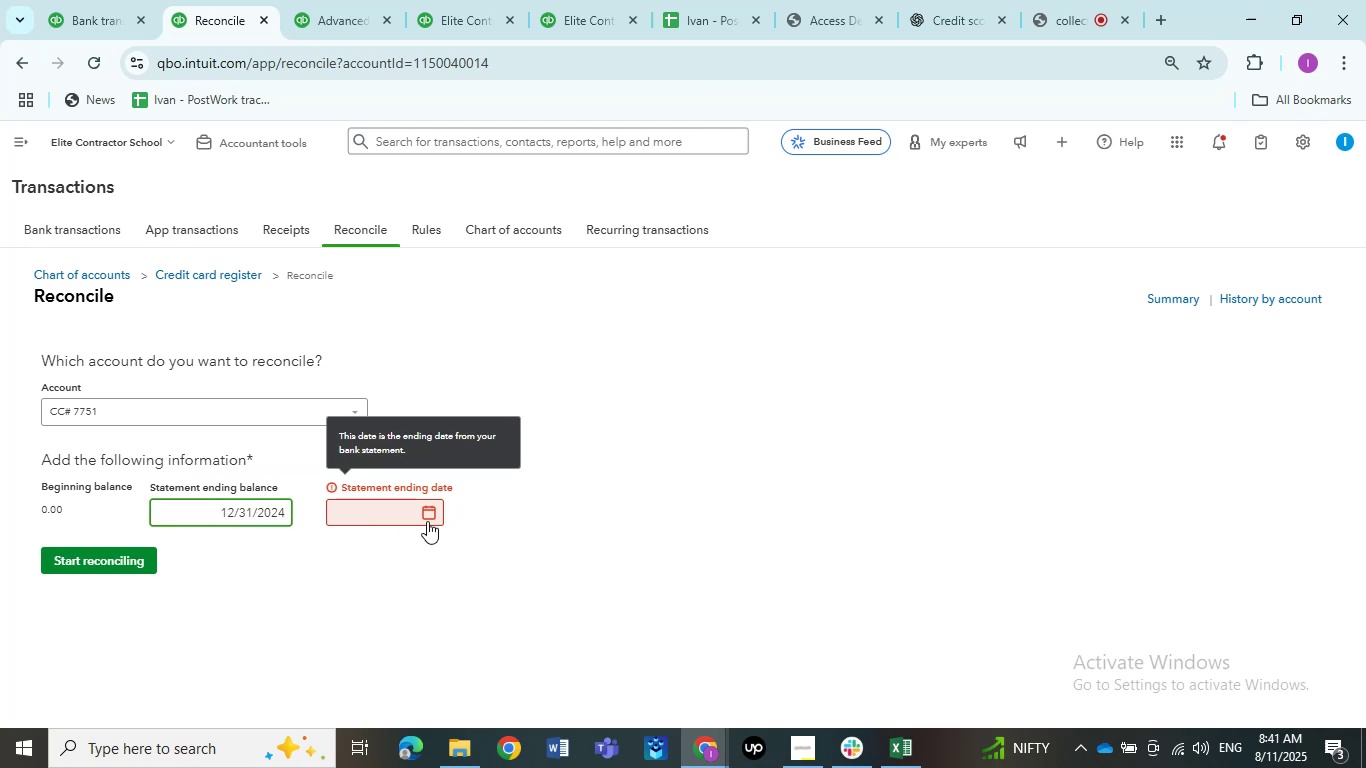 
key(Tab)
 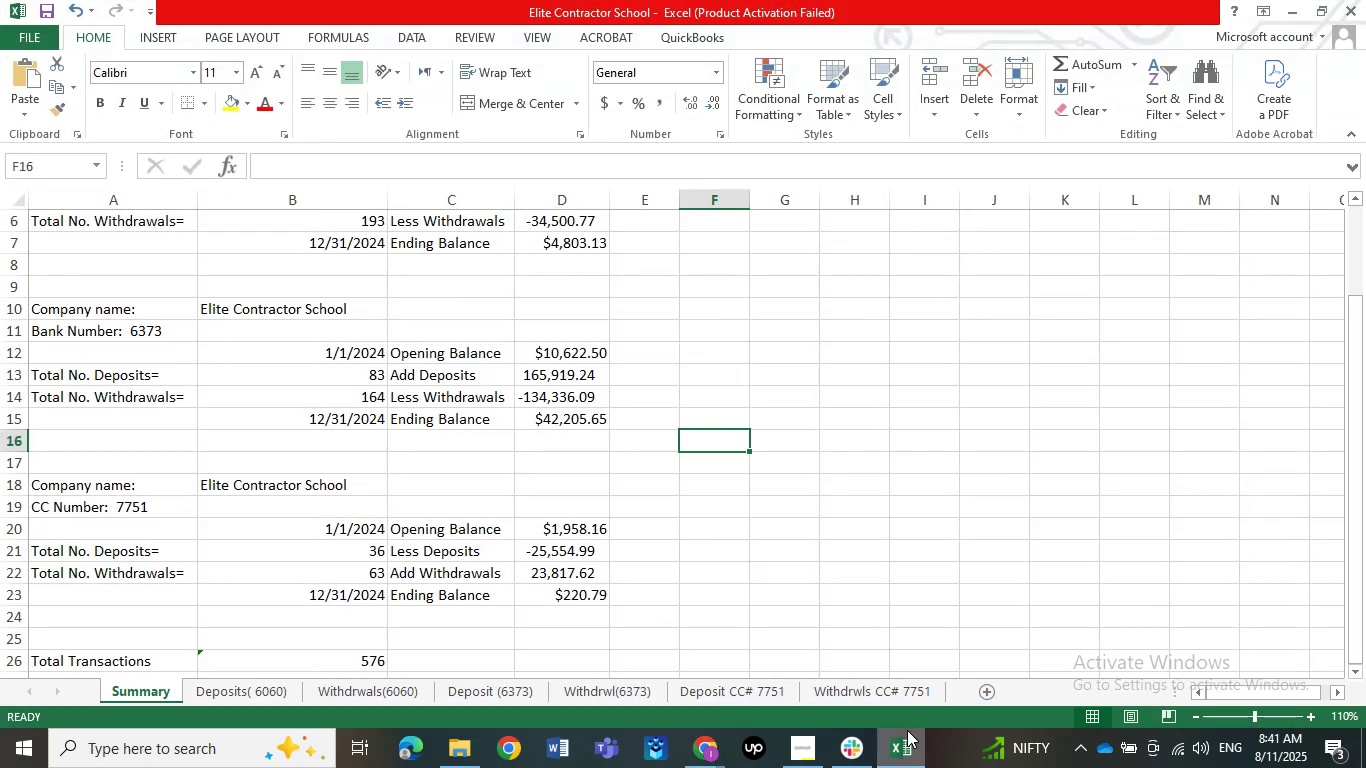 
left_click([907, 731])
 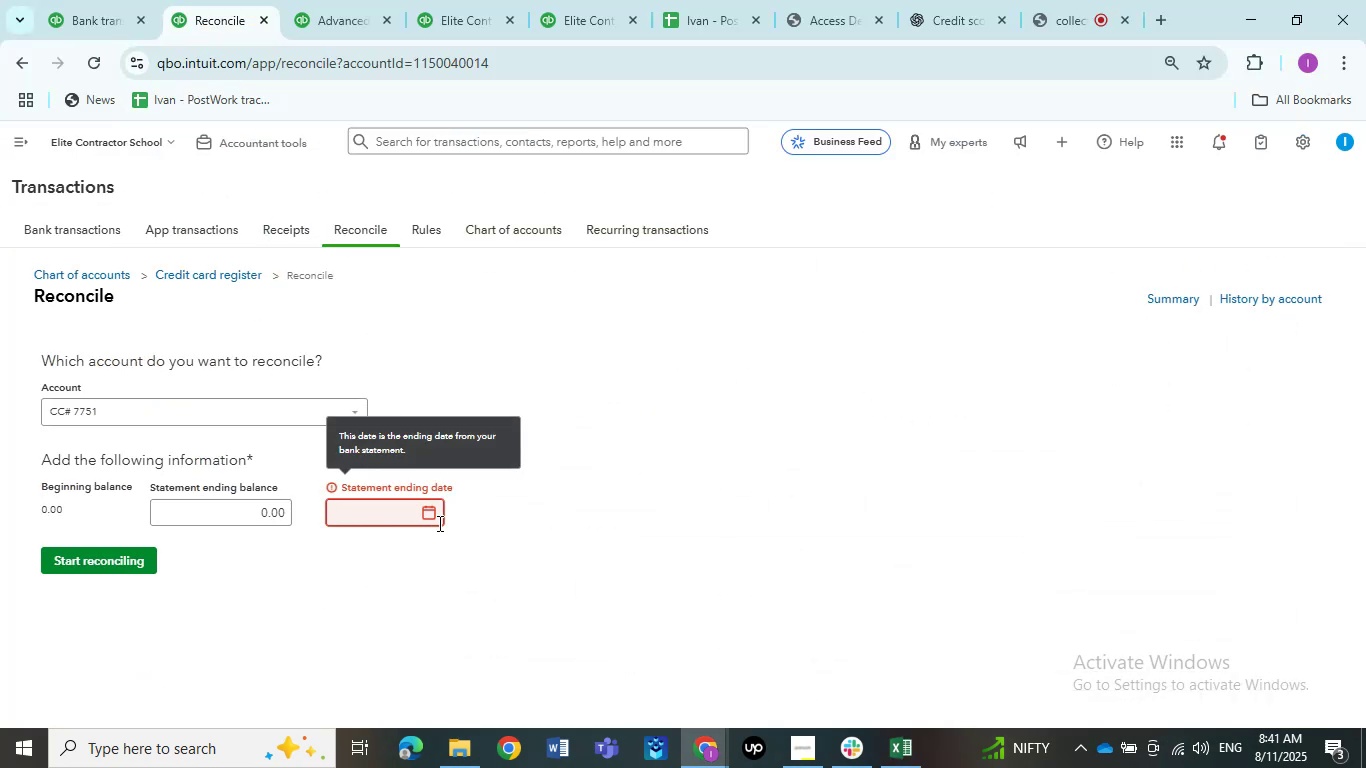 
key(Numpad2)
 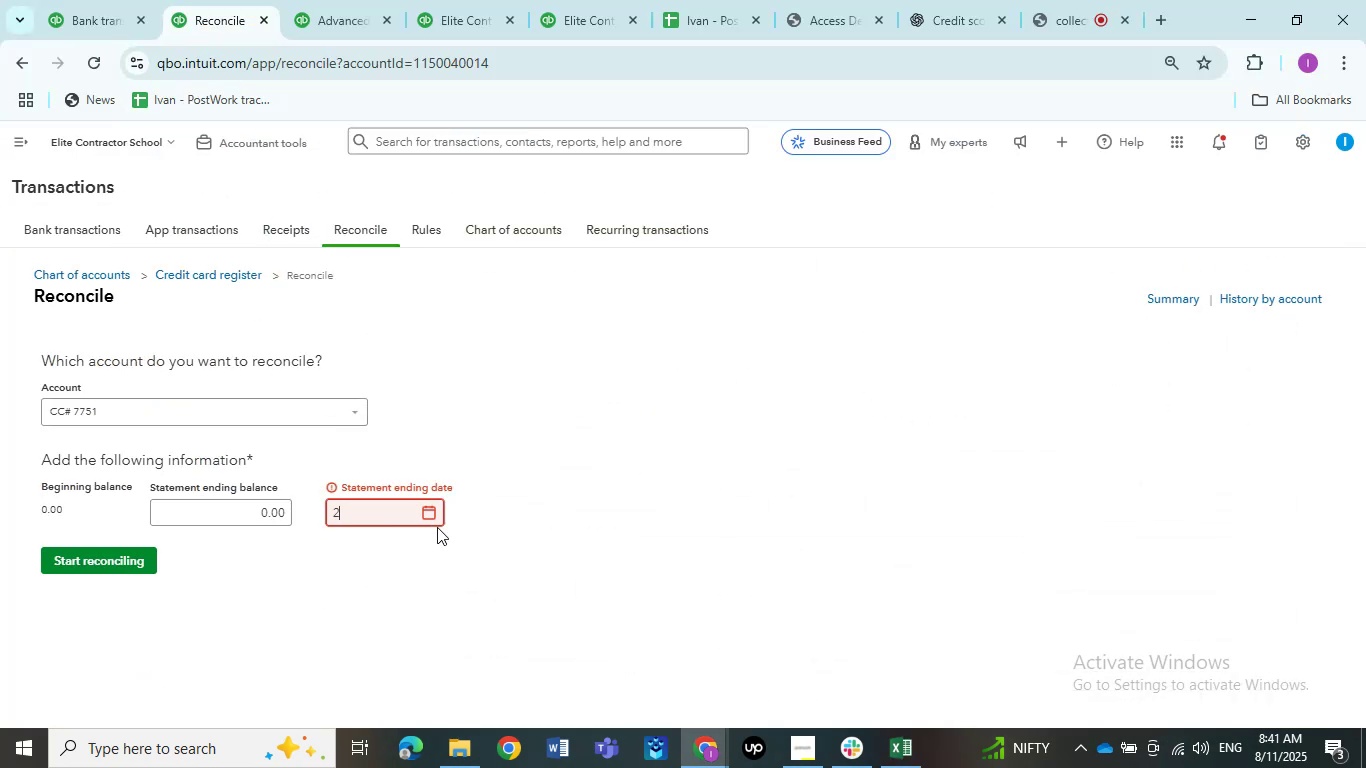 
key(Numpad2)
 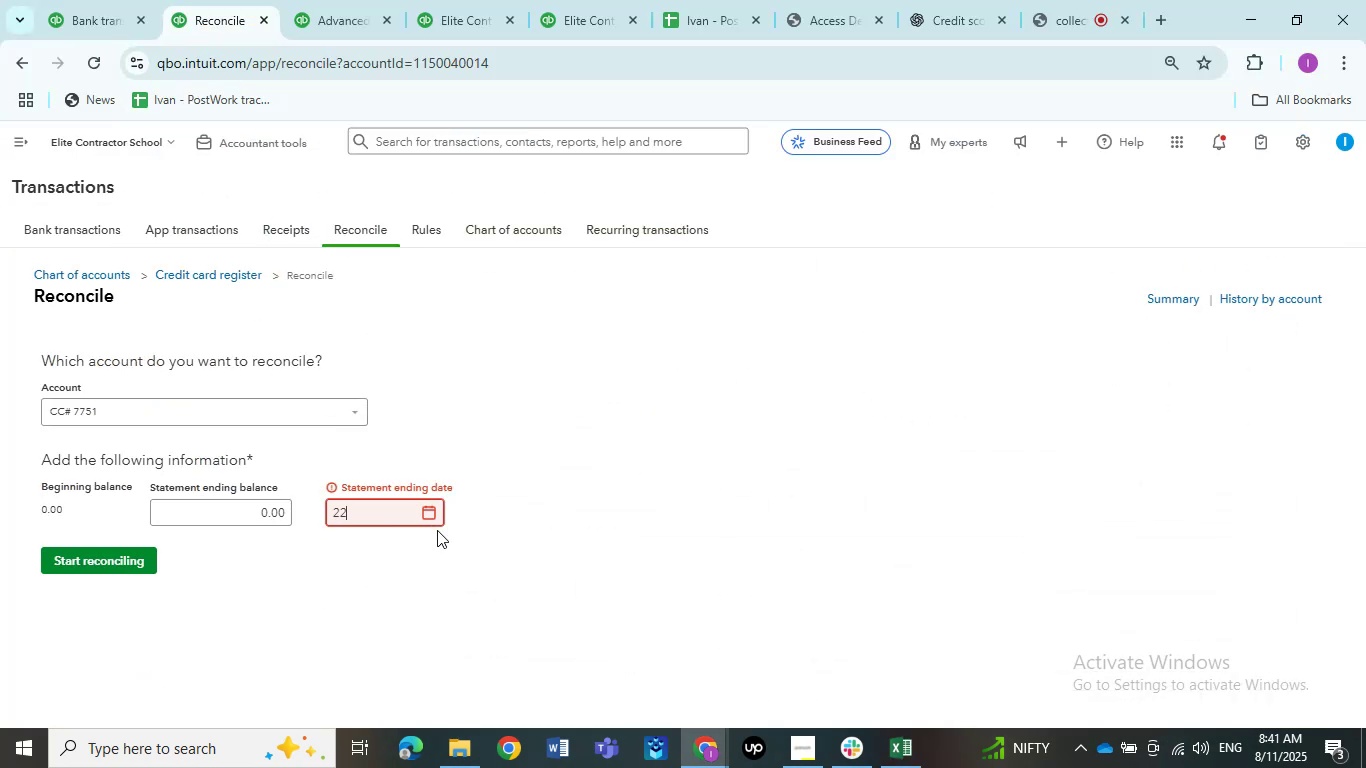 
key(Numpad0)
 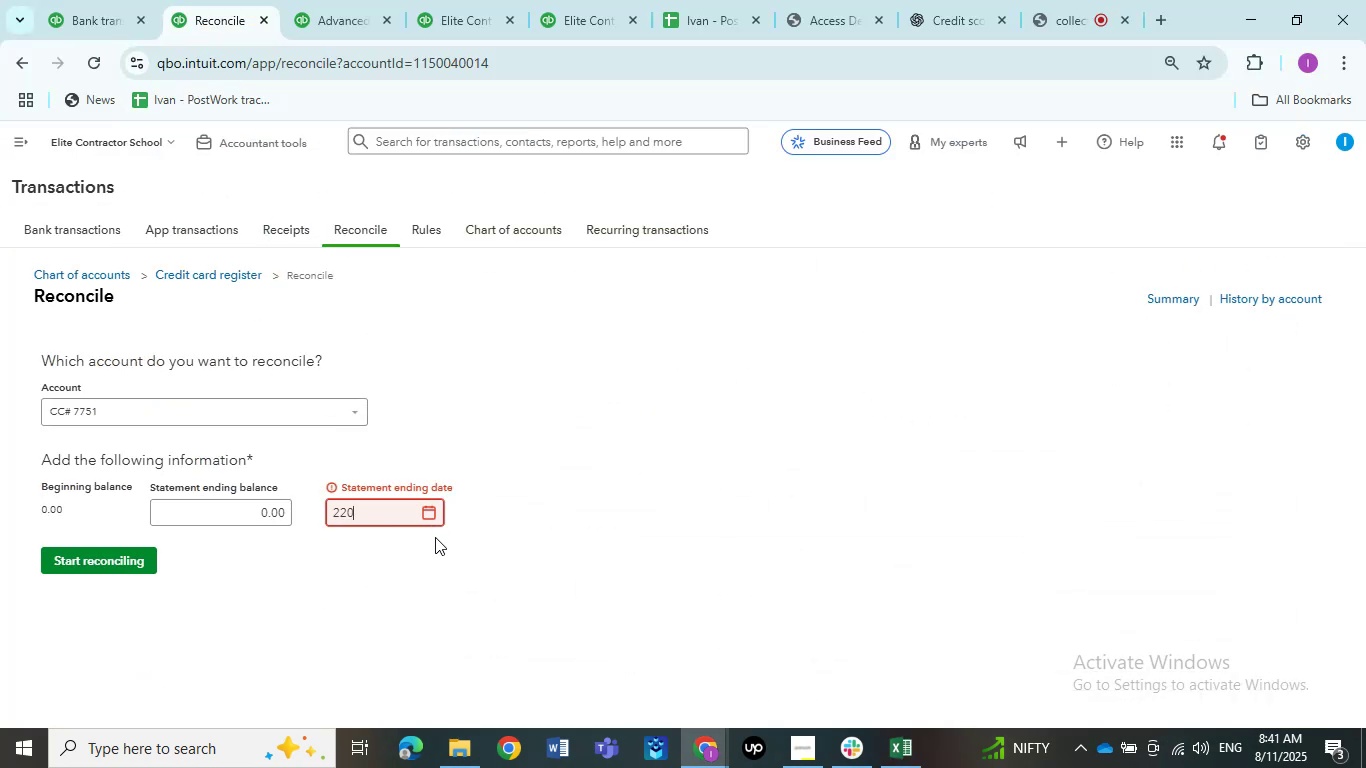 
key(NumpadDecimal)
 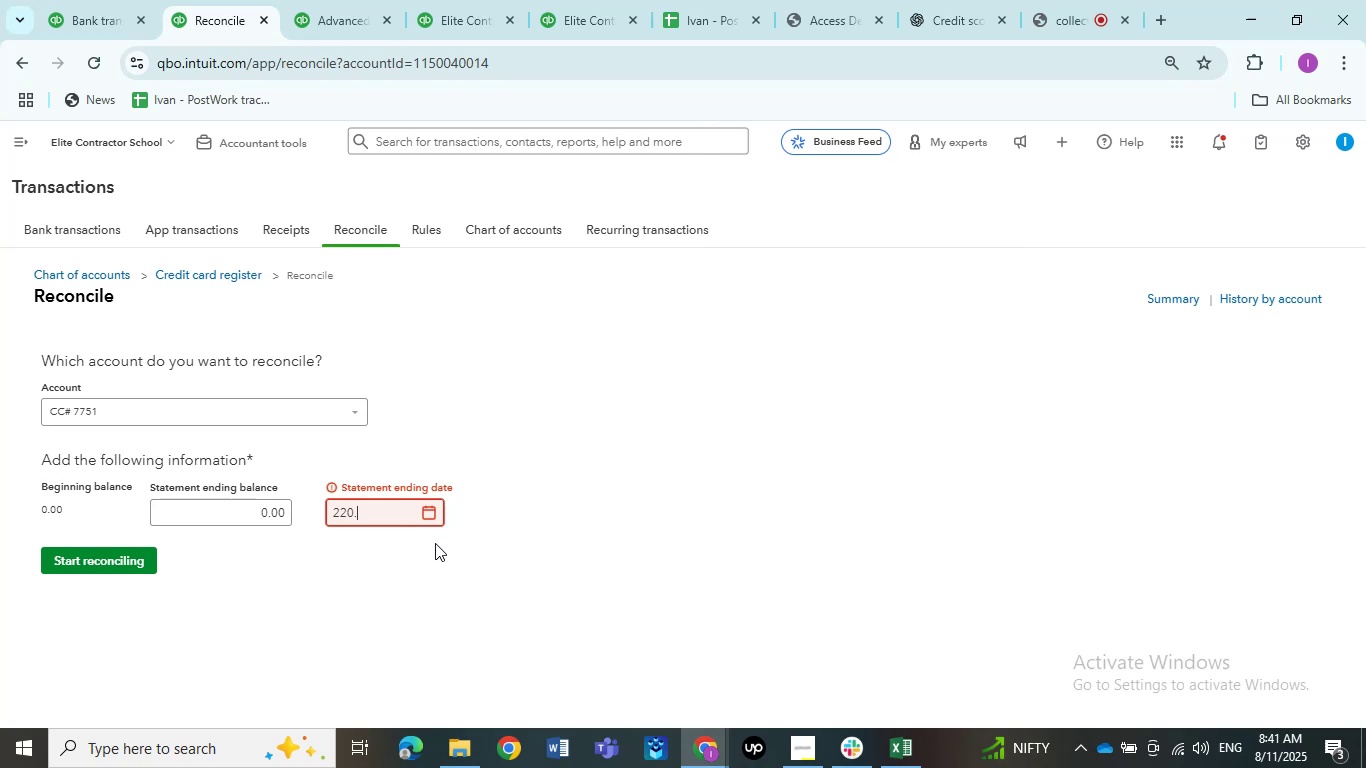 
key(Numpad7)
 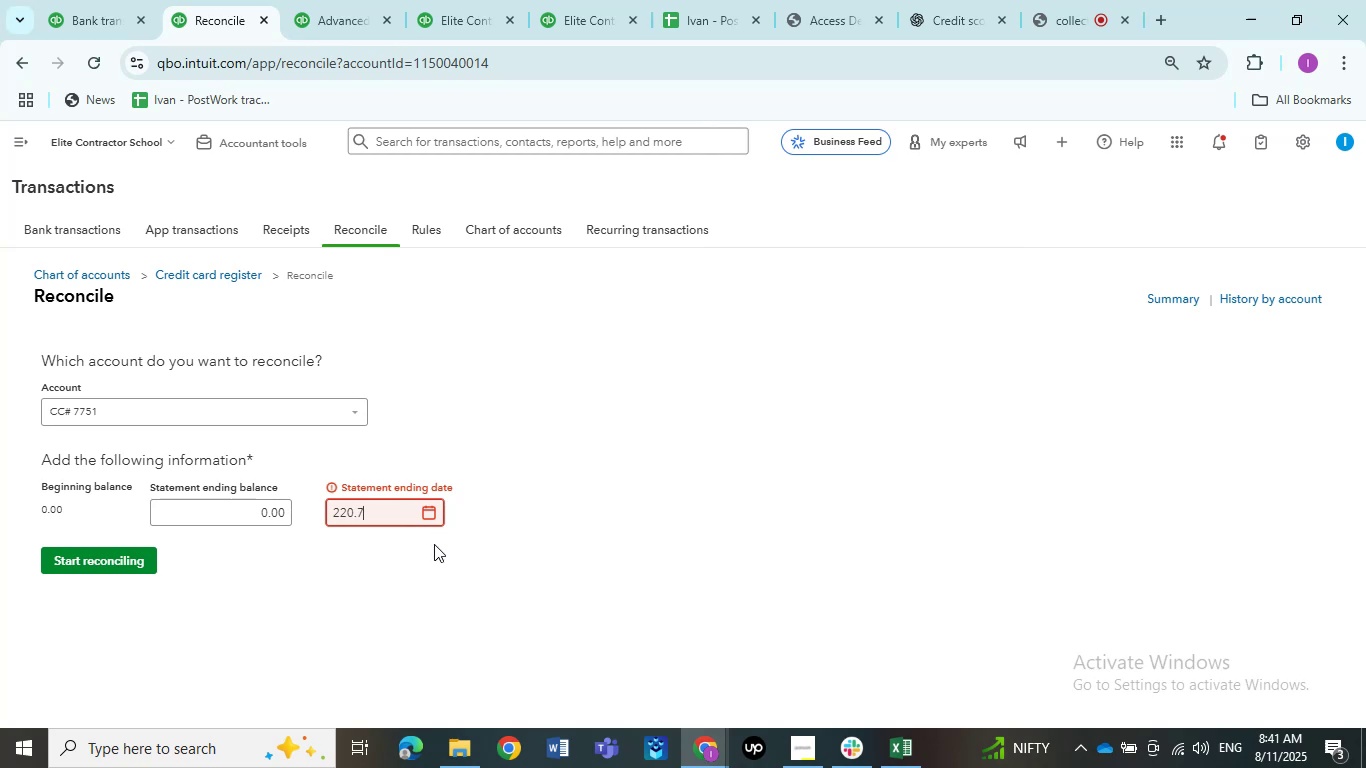 
key(Numpad9)
 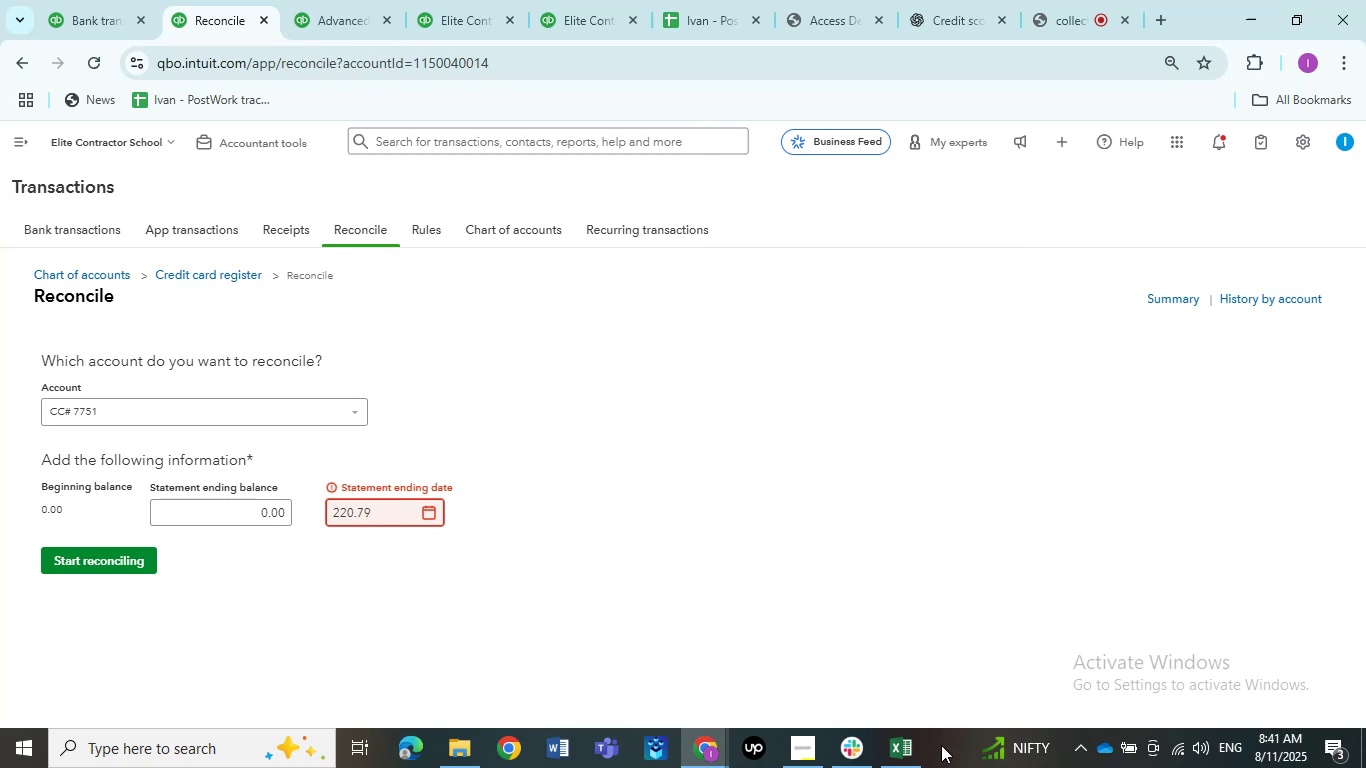 
left_click([899, 766])
 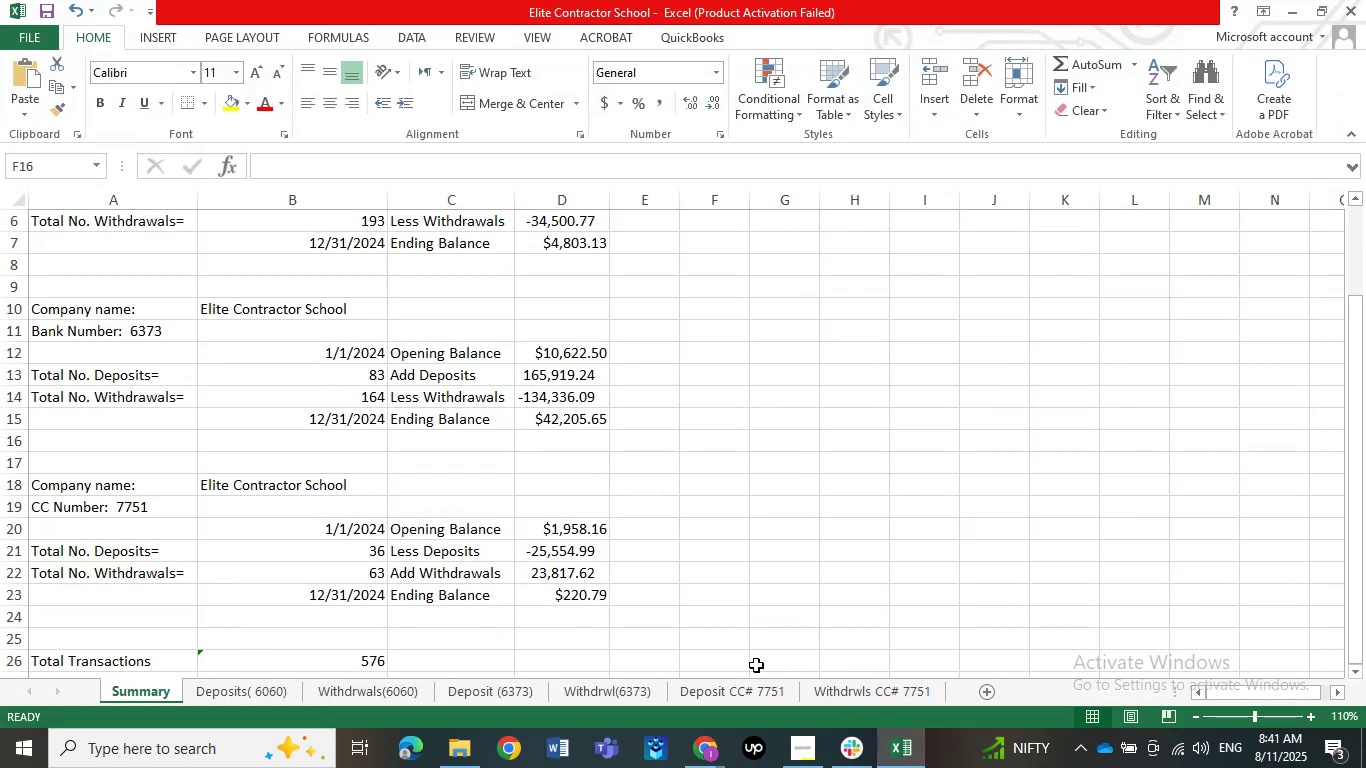 
left_click([648, 645])
 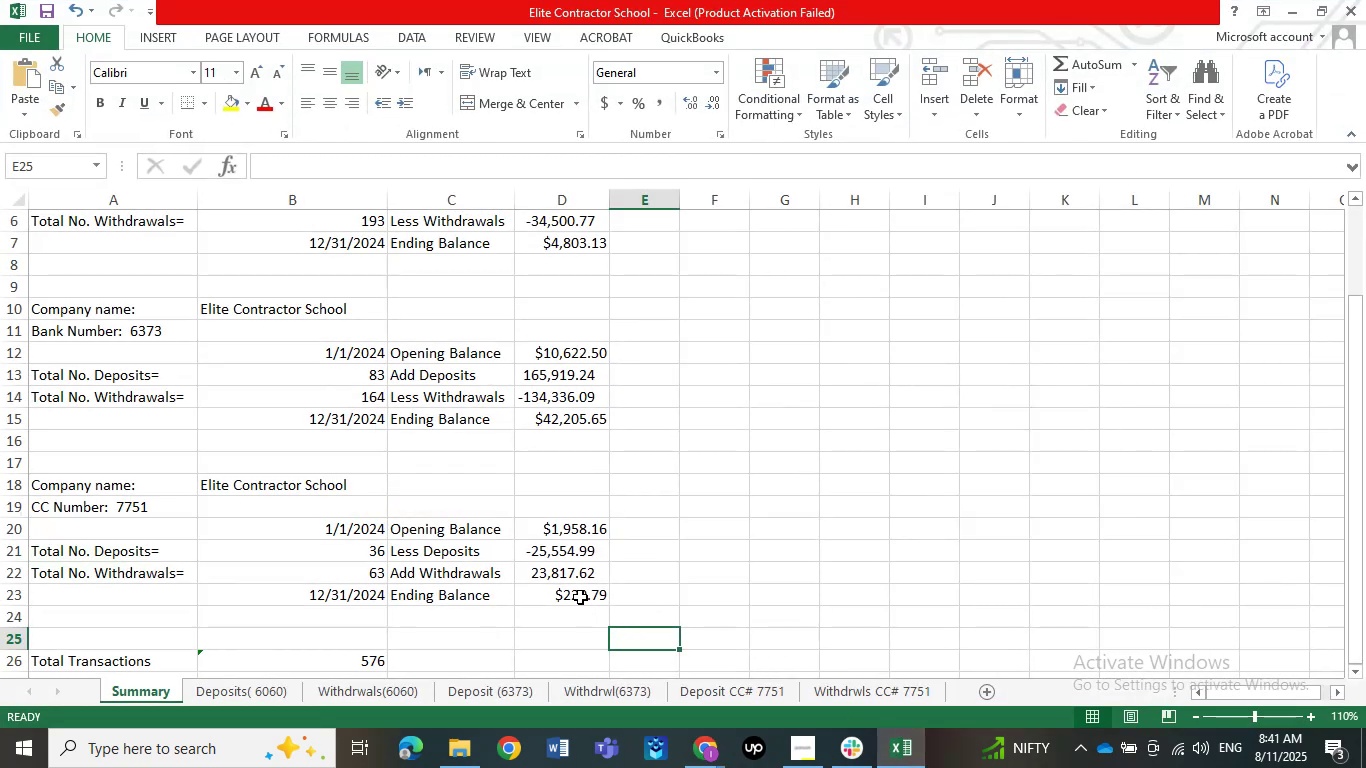 
left_click([578, 594])
 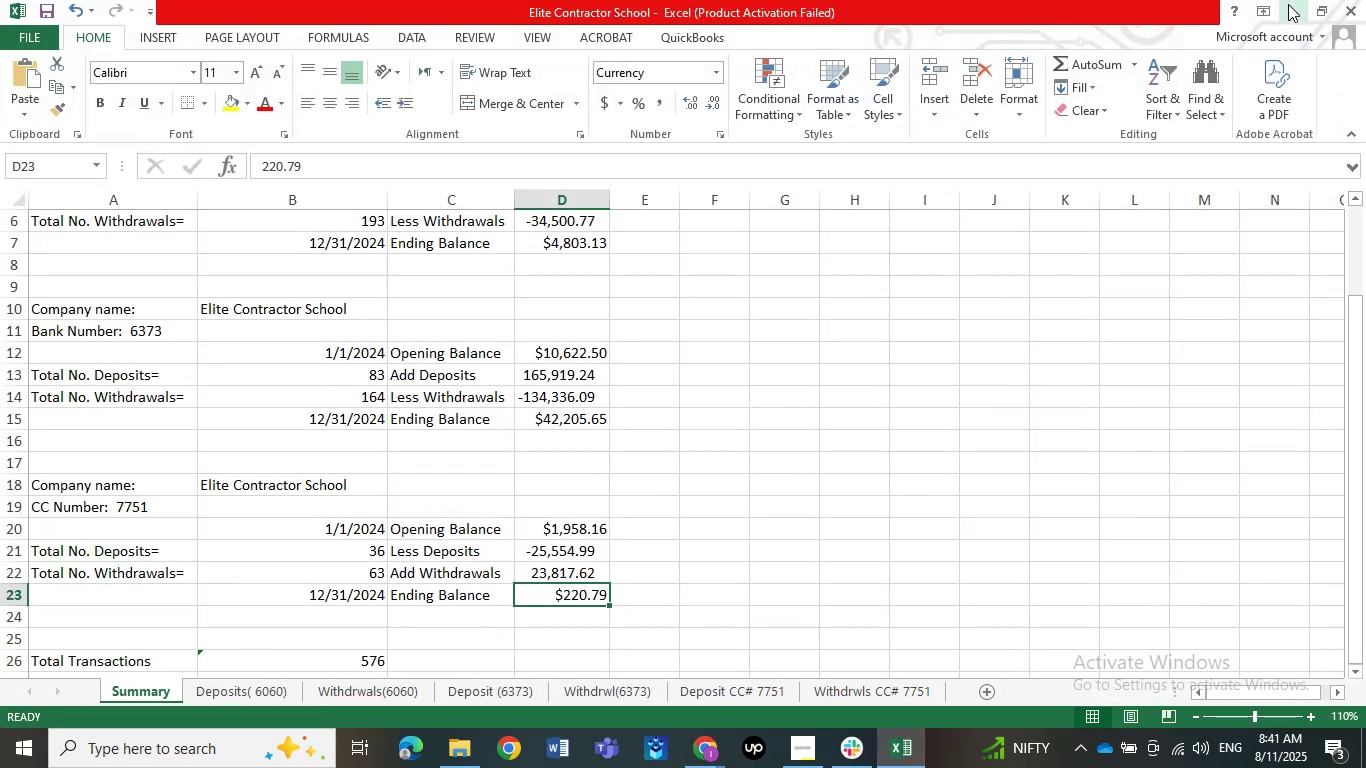 
left_click([1288, 1])
 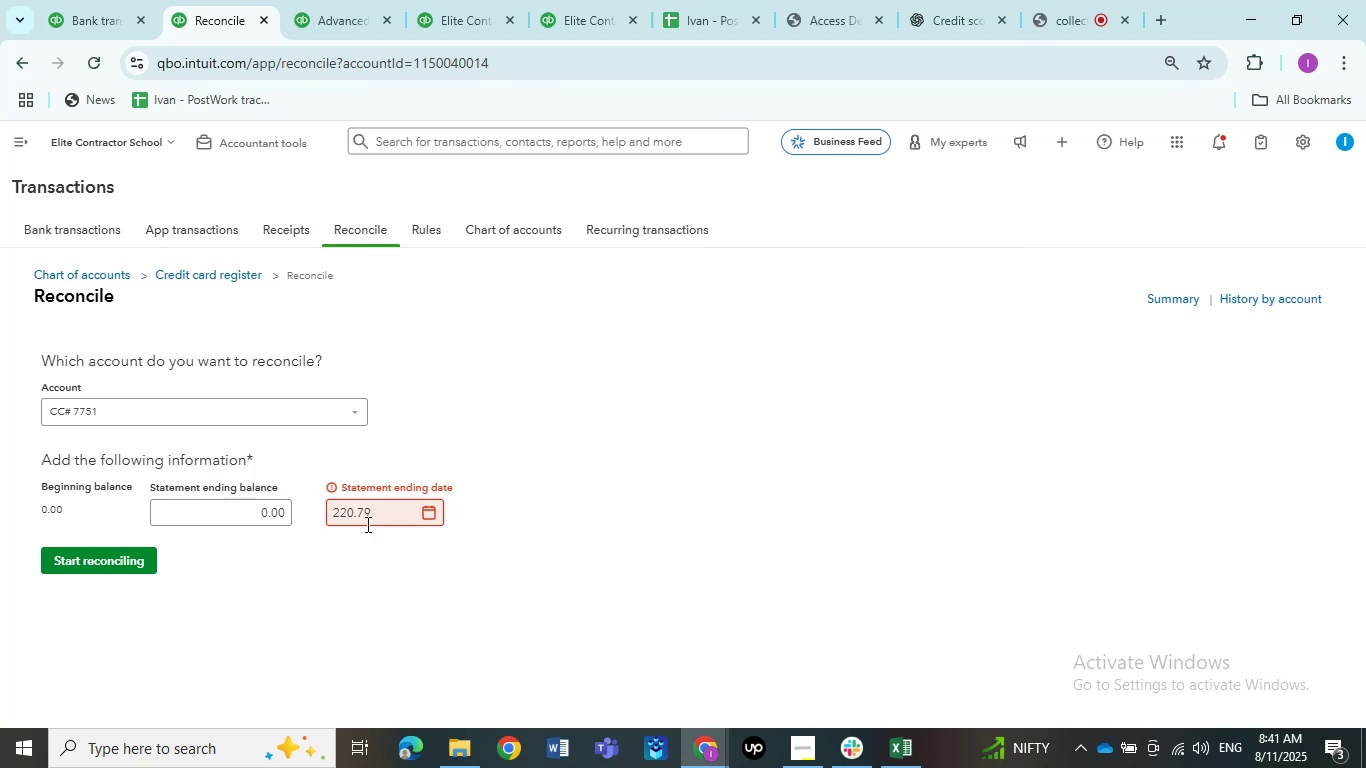 
left_click([379, 519])
 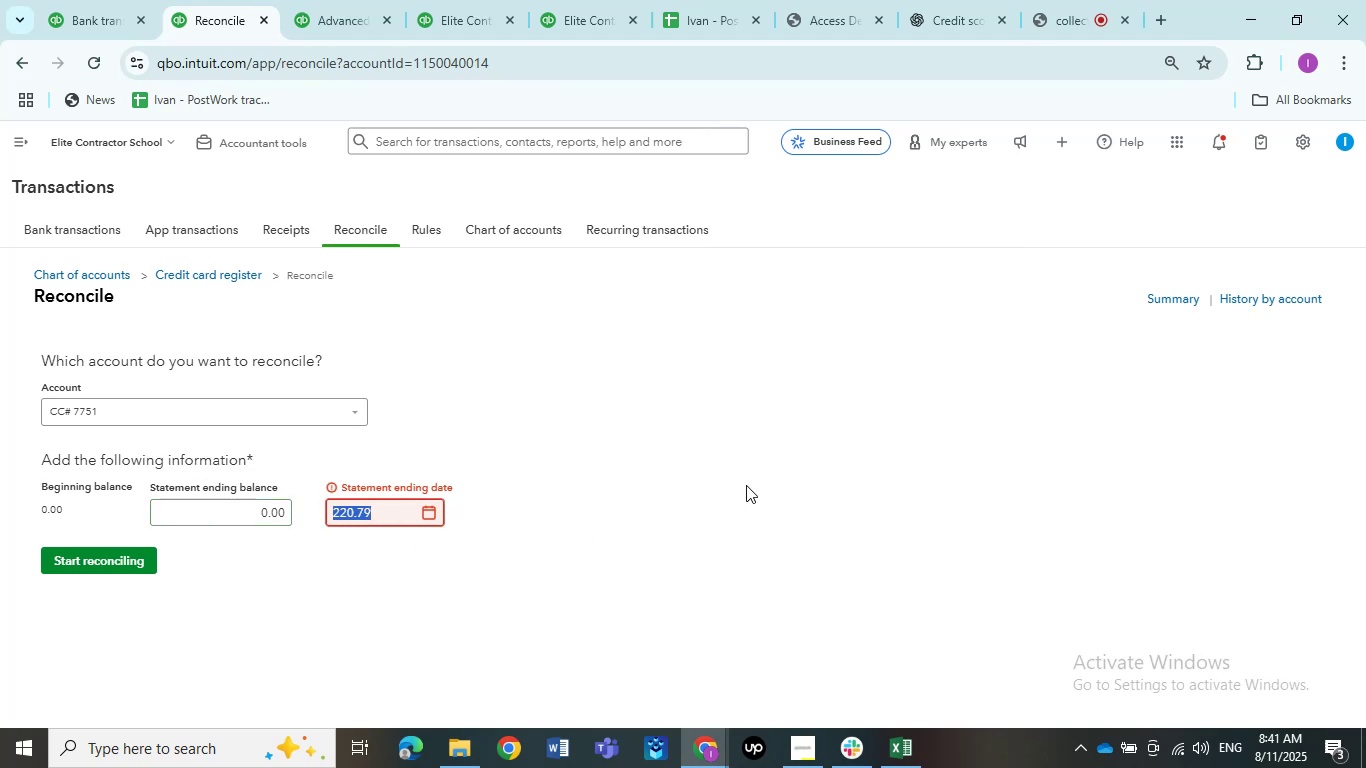 
left_click_drag(start_coordinate=[225, 511], to_coordinate=[321, 521])
 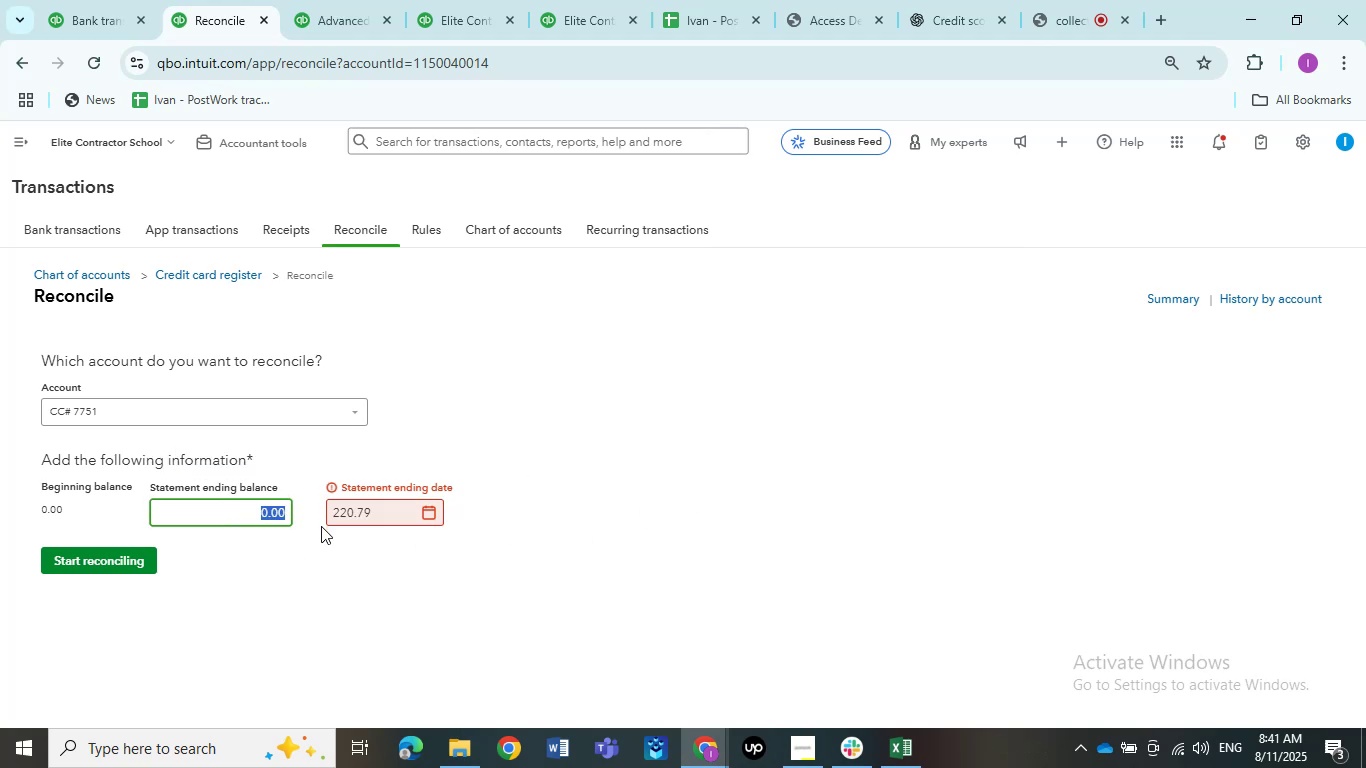 
key(Numpad2)
 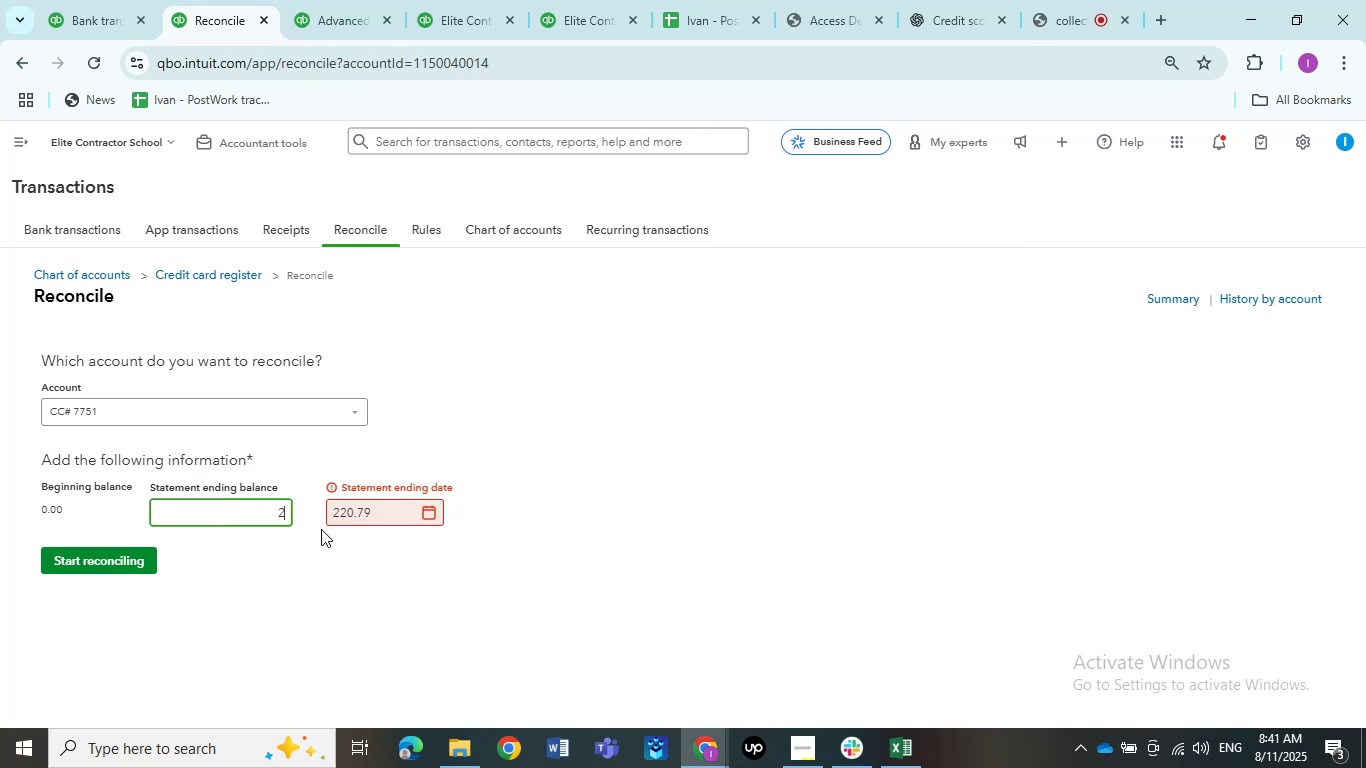 
key(Numpad2)
 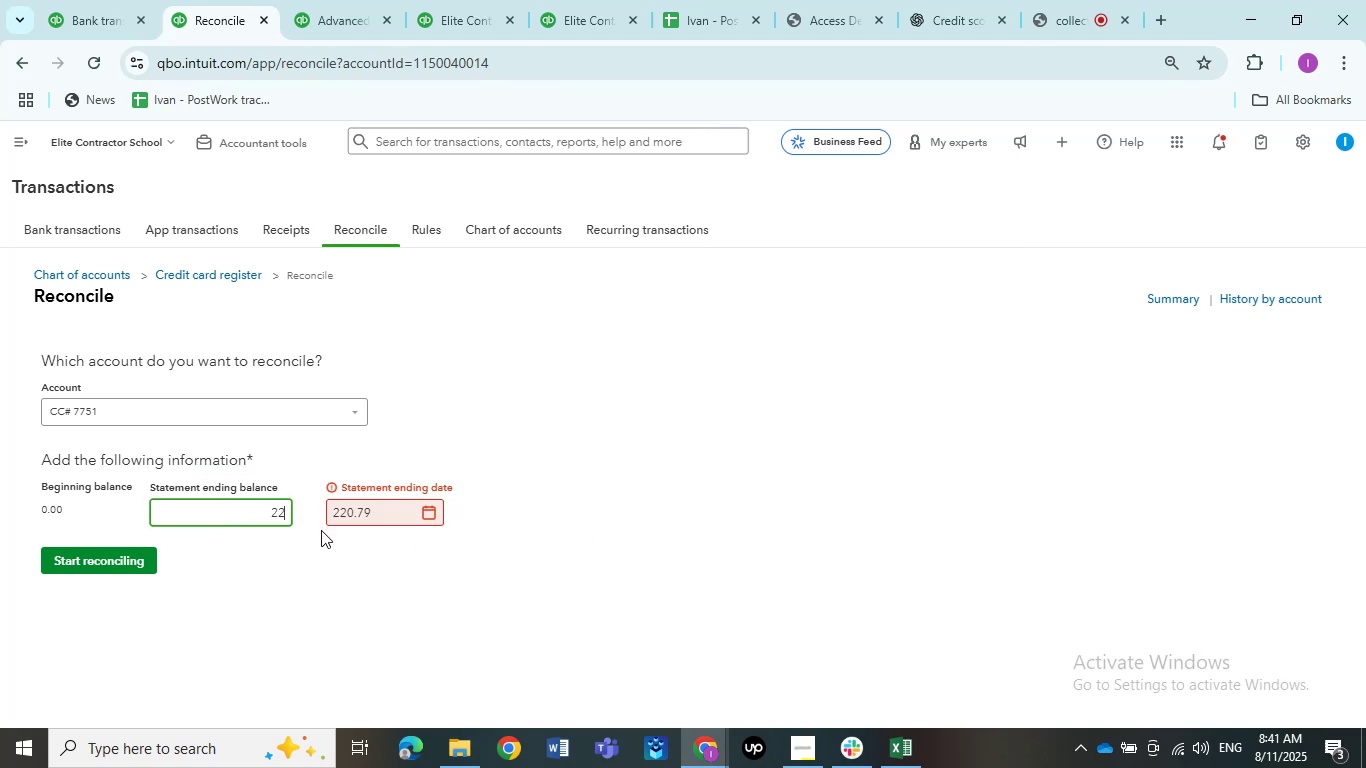 
key(Numpad0)
 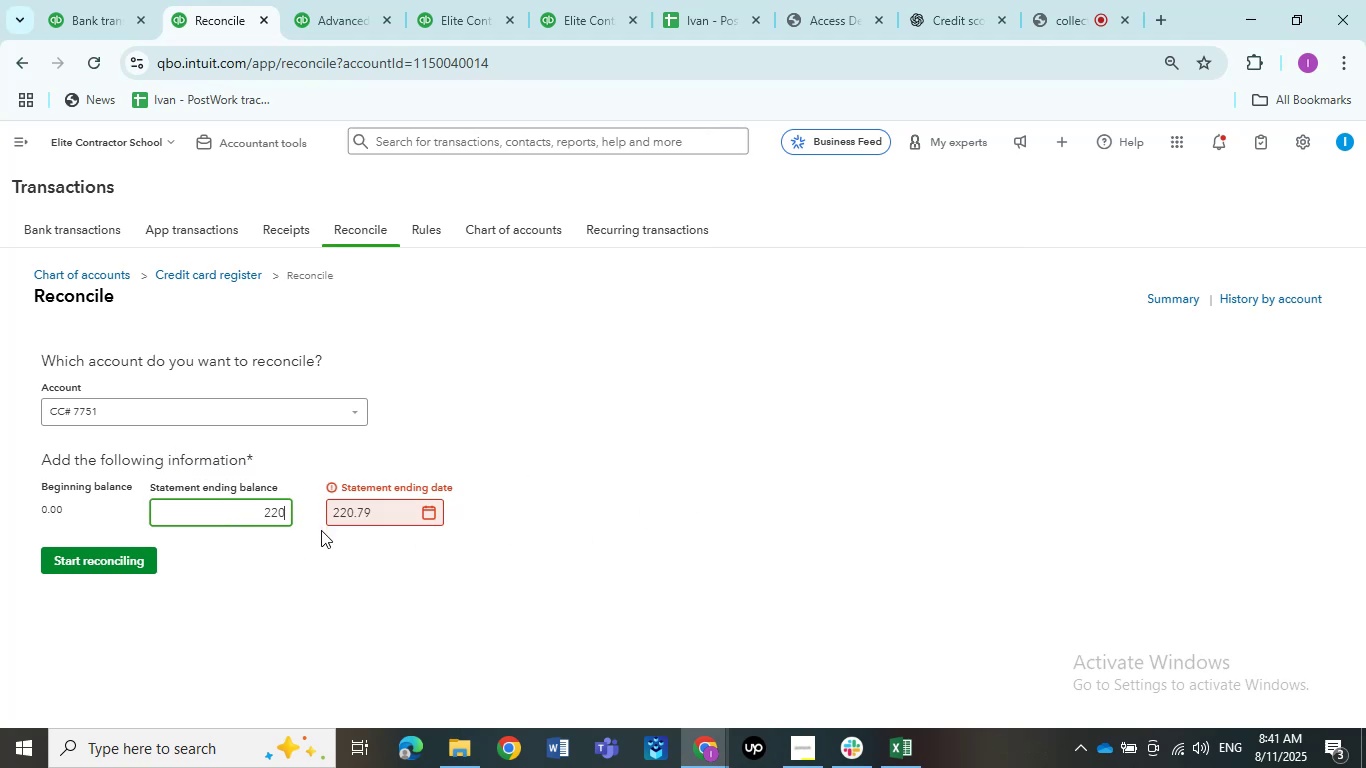 
key(NumpadDecimal)
 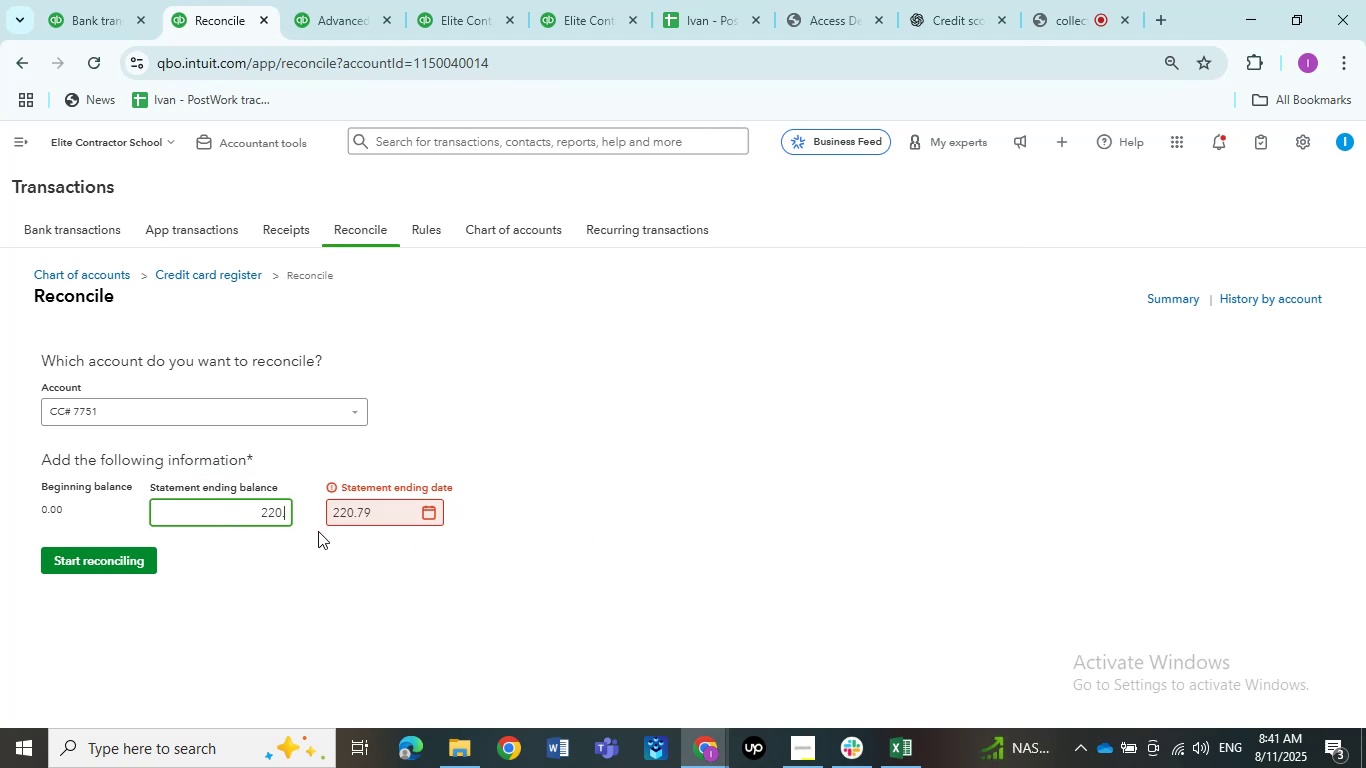 
key(Numpad7)
 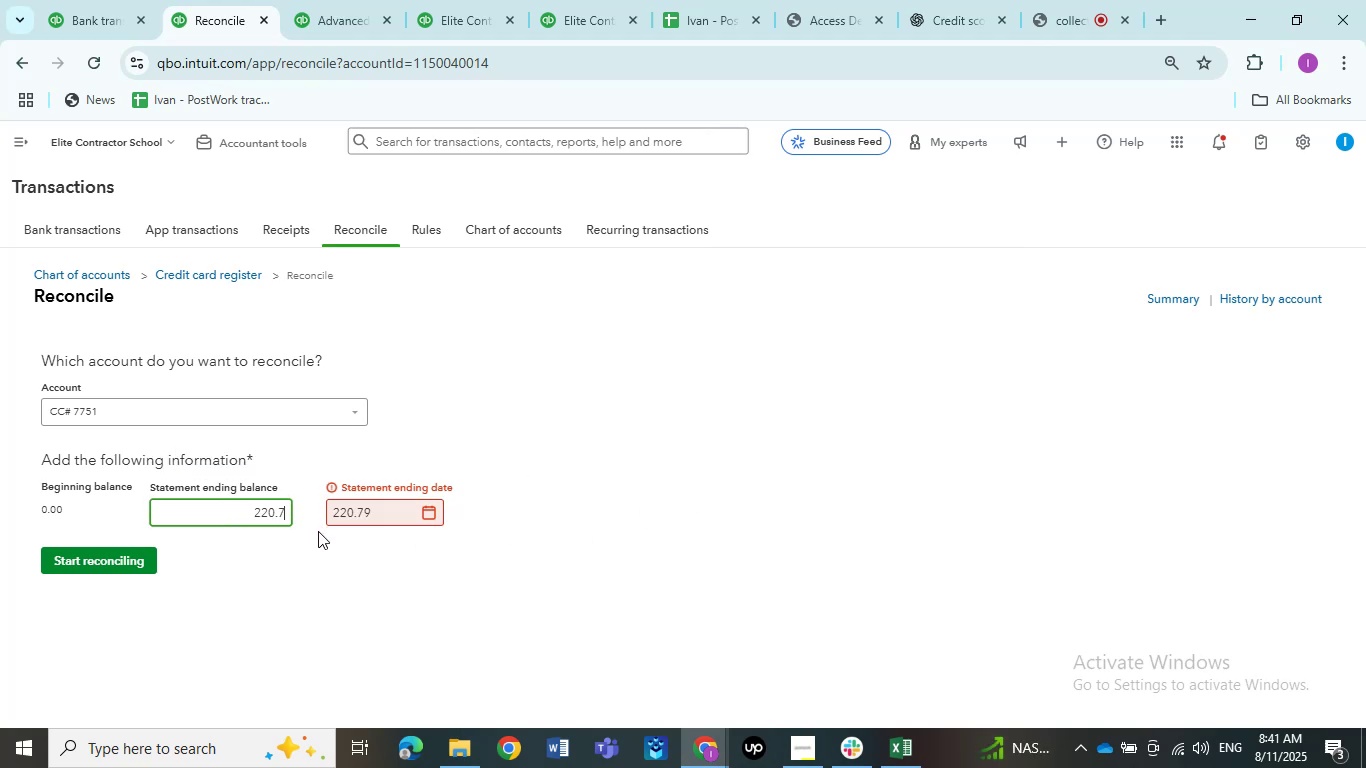 
key(Numpad9)
 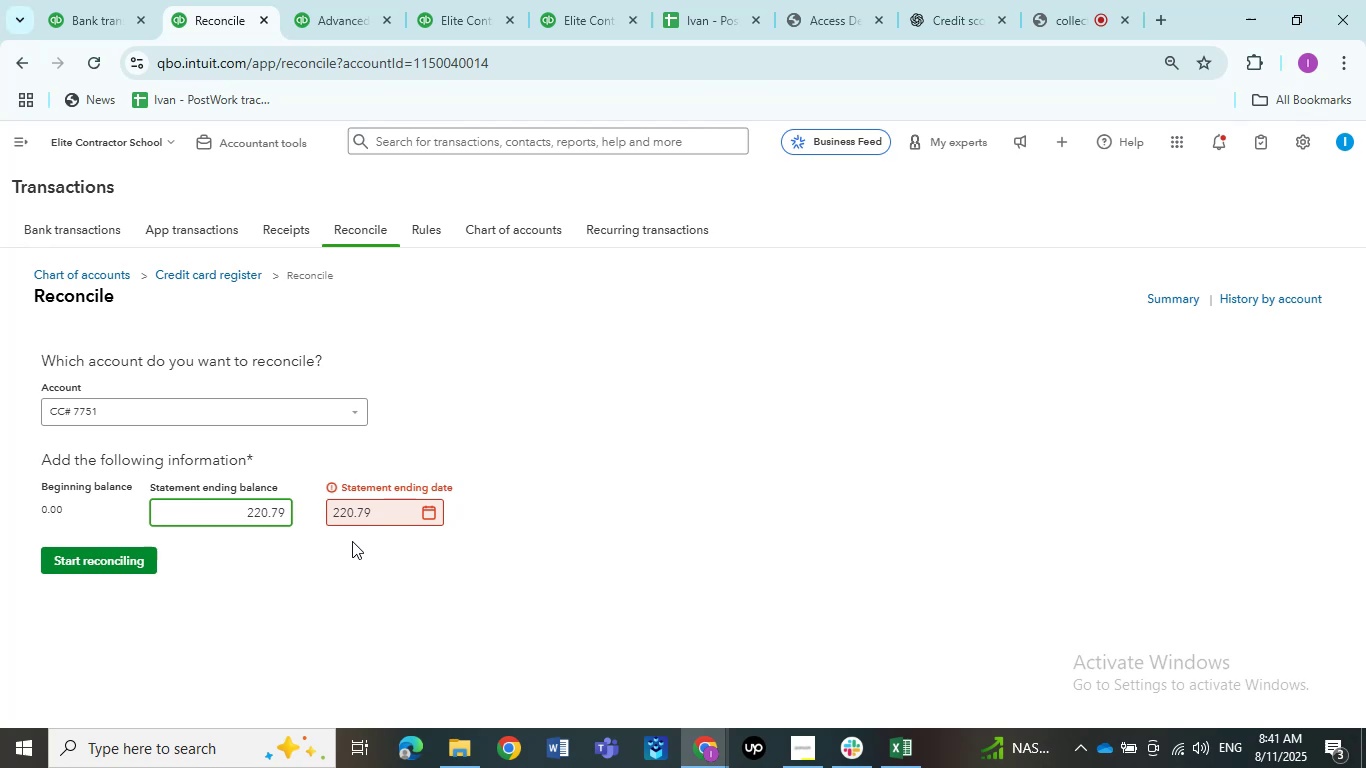 
key(Tab)
 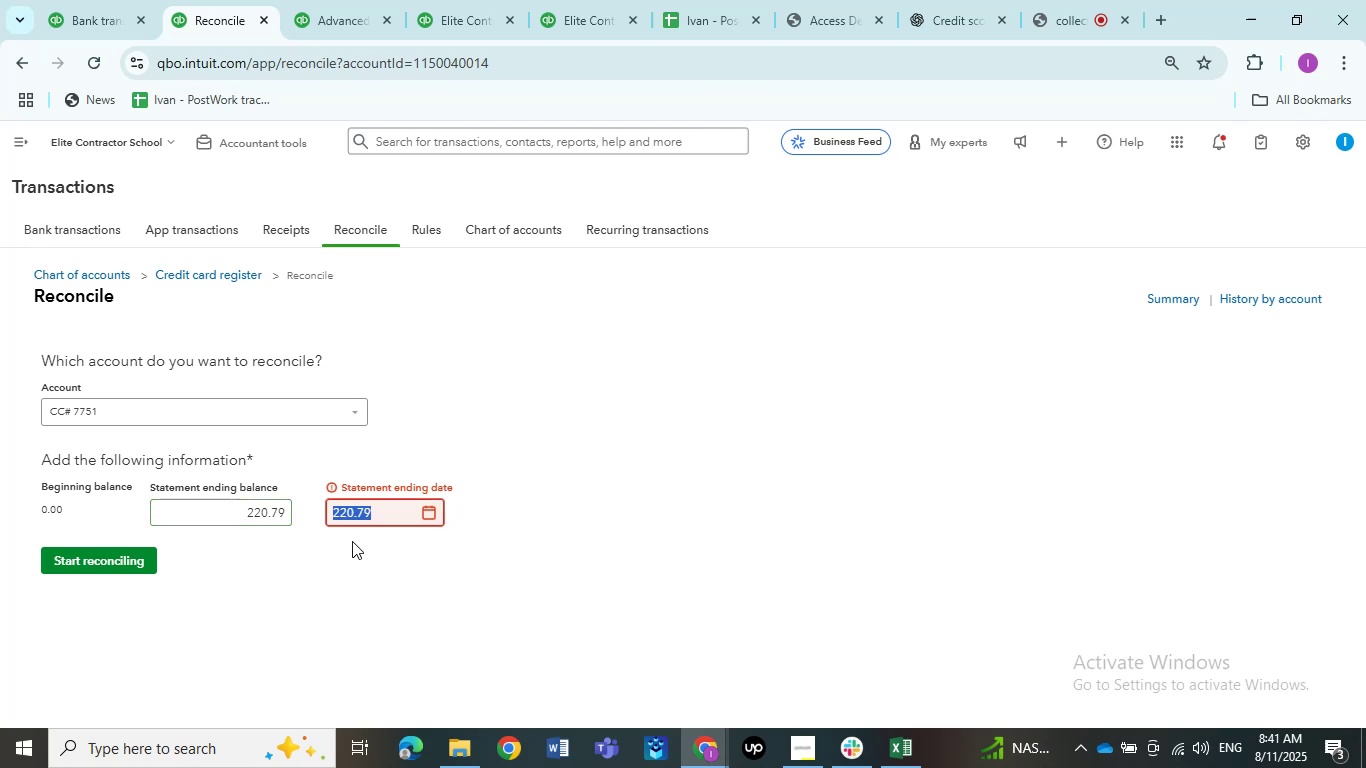 
key(Numpad1)
 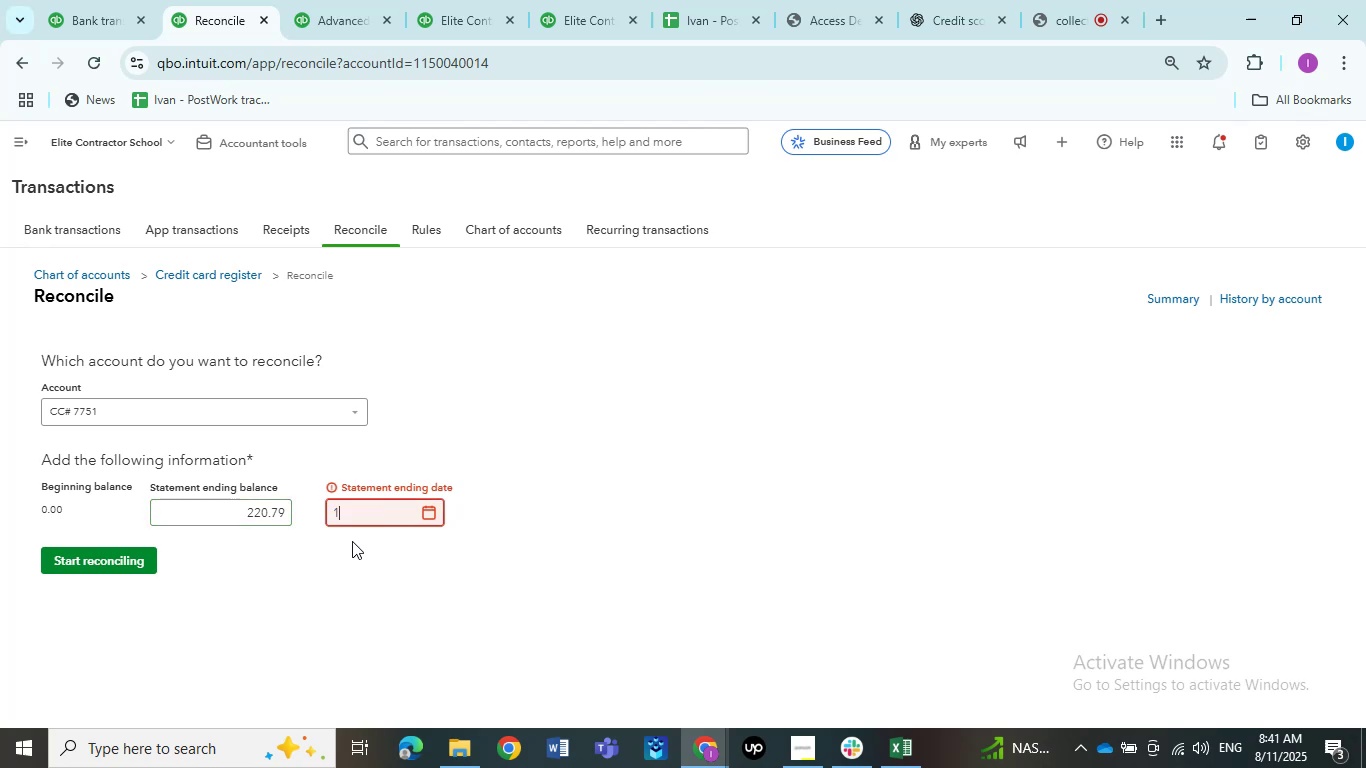 
key(Numpad2)
 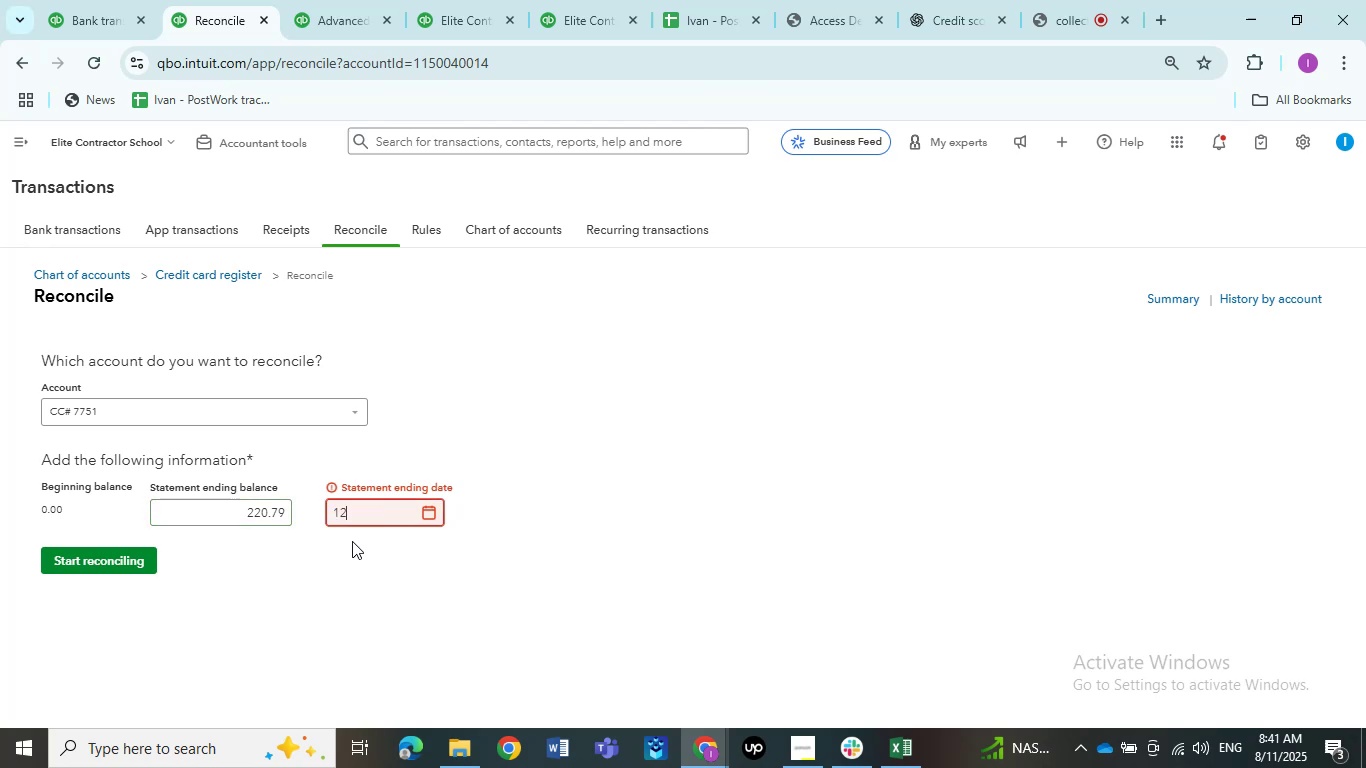 
key(NumpadDivide)
 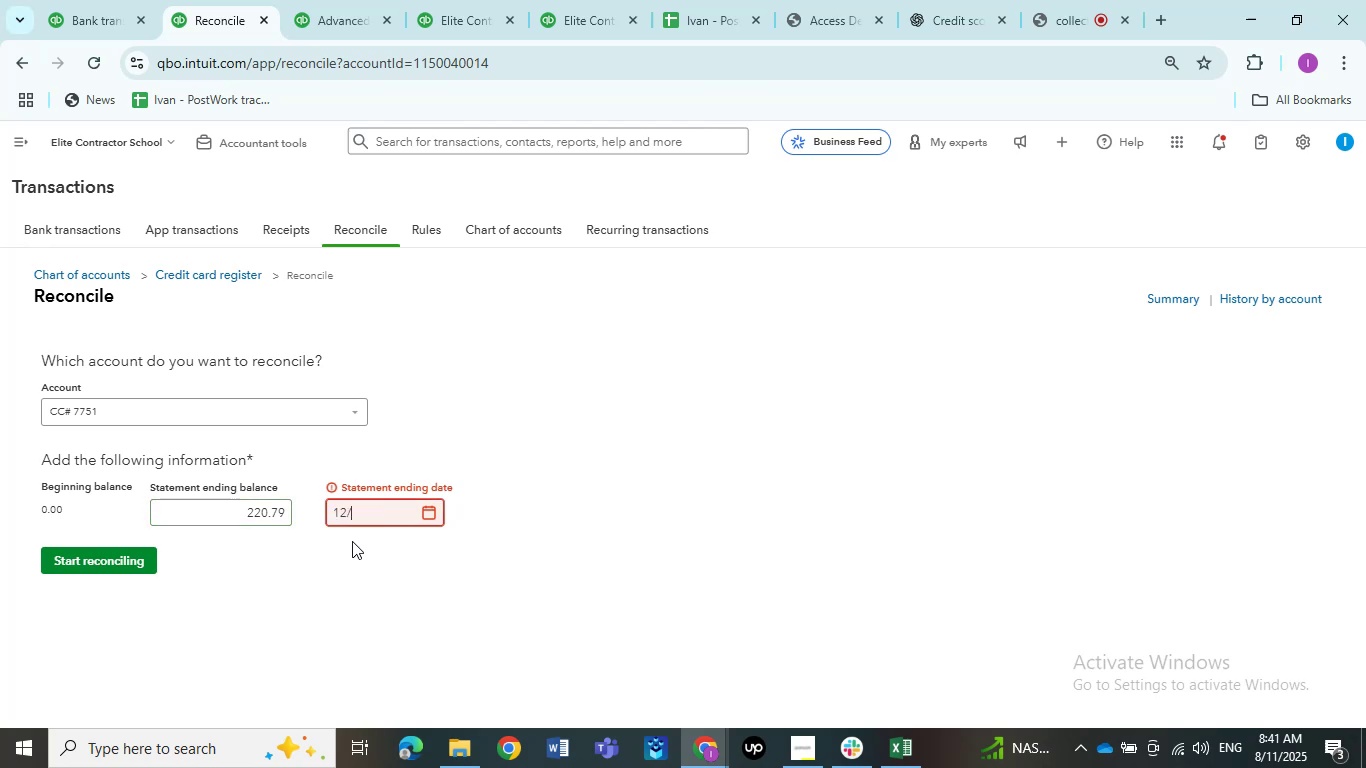 
key(Numpad3)
 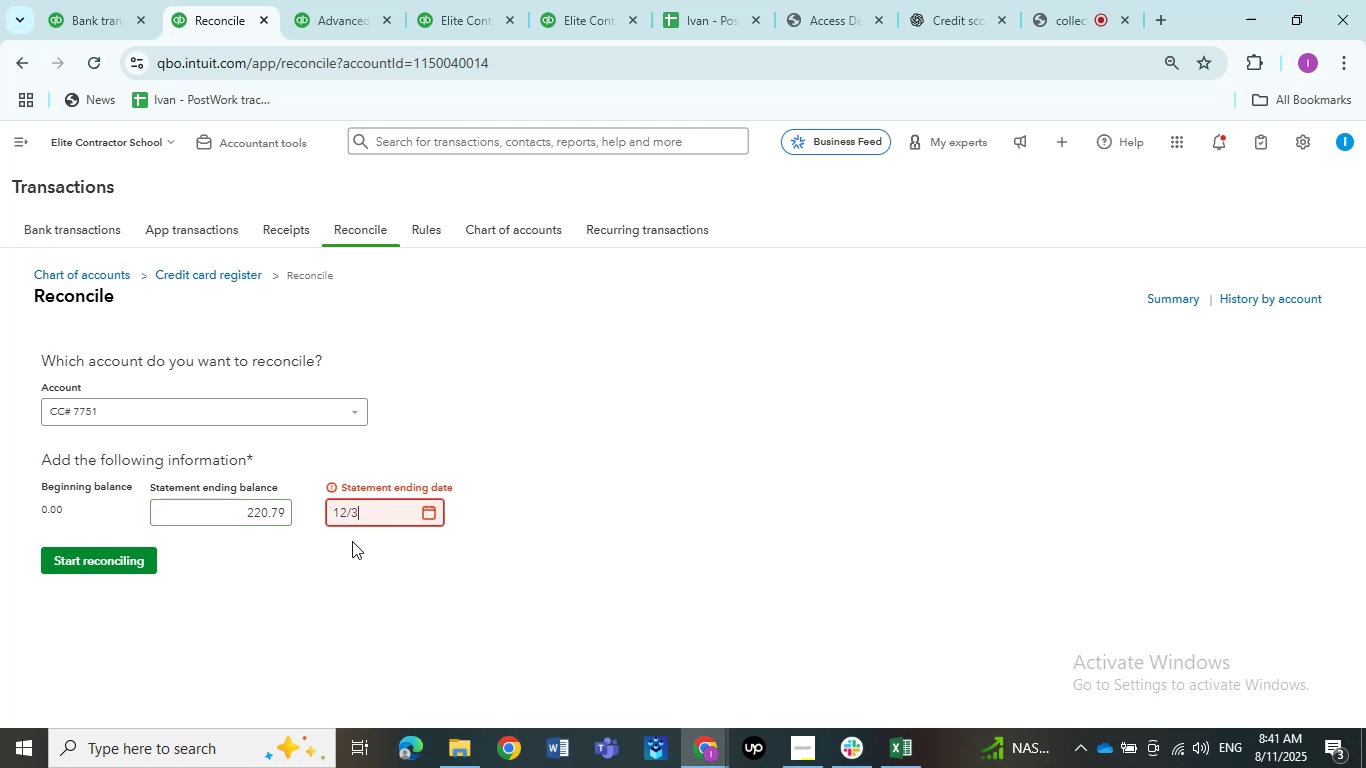 
key(Numpad1)
 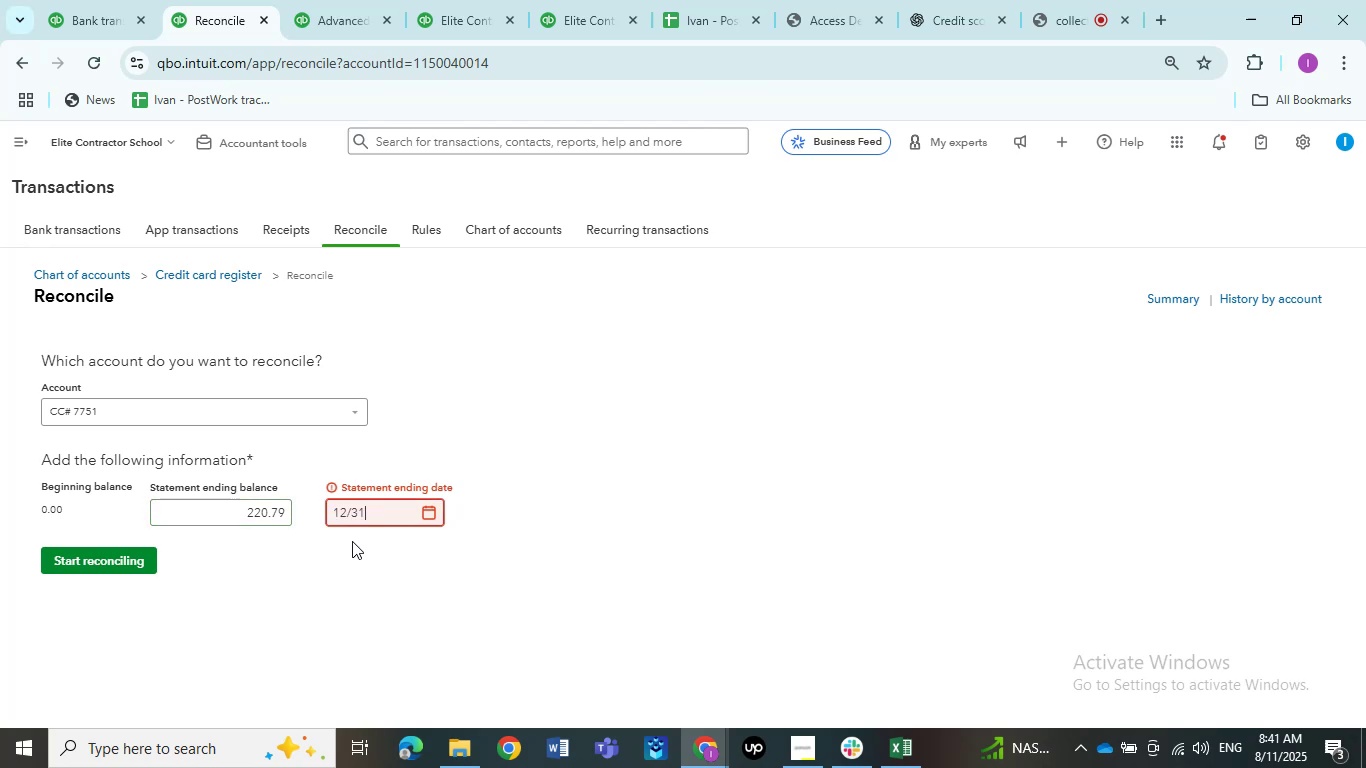 
key(NumpadDivide)
 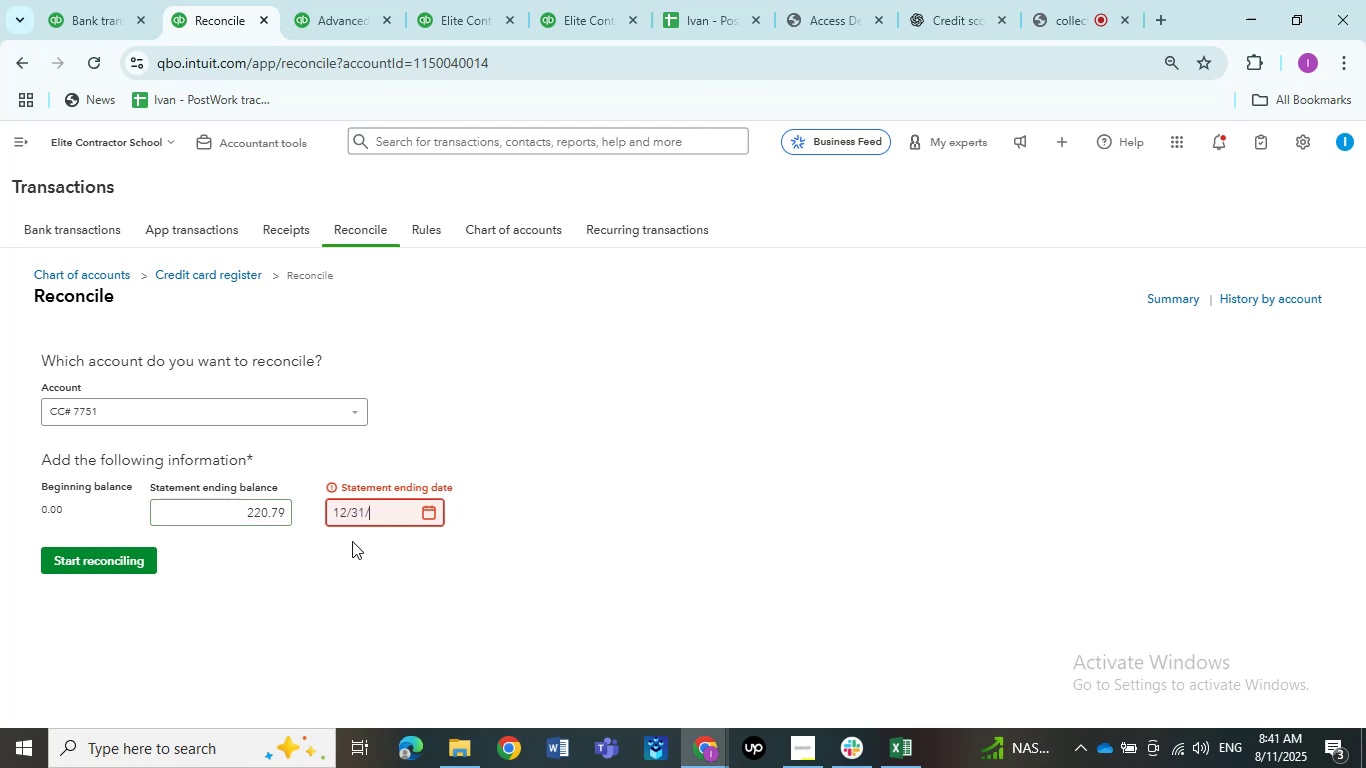 
key(Numpad2)
 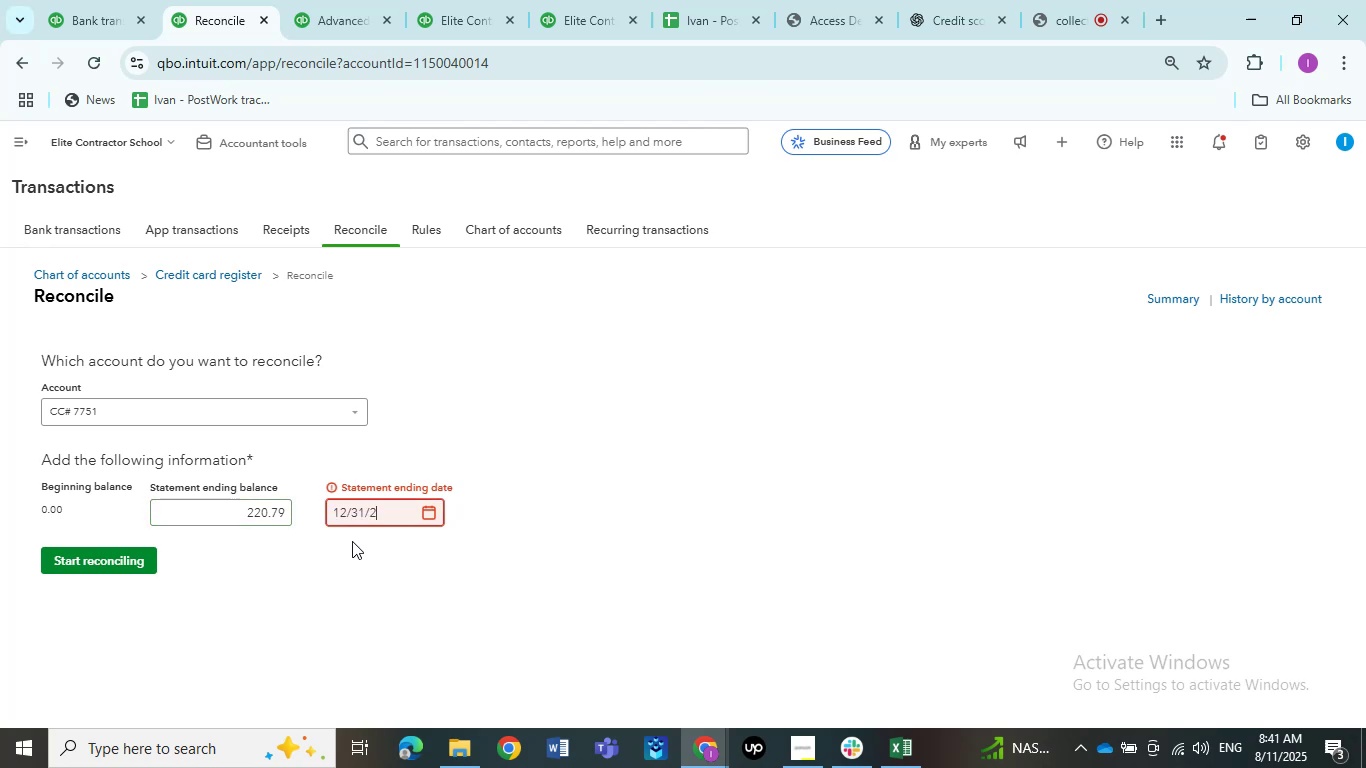 
key(Numpad0)
 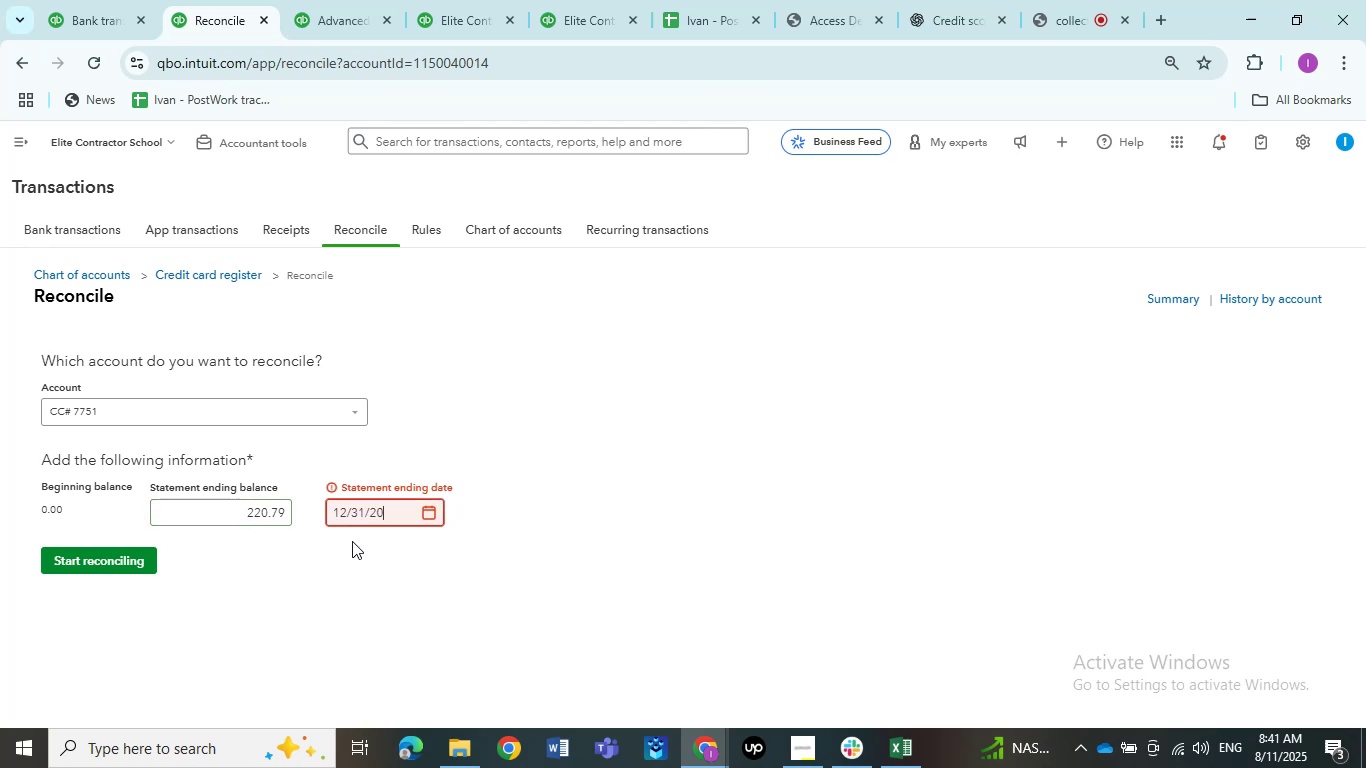 
key(Numpad2)
 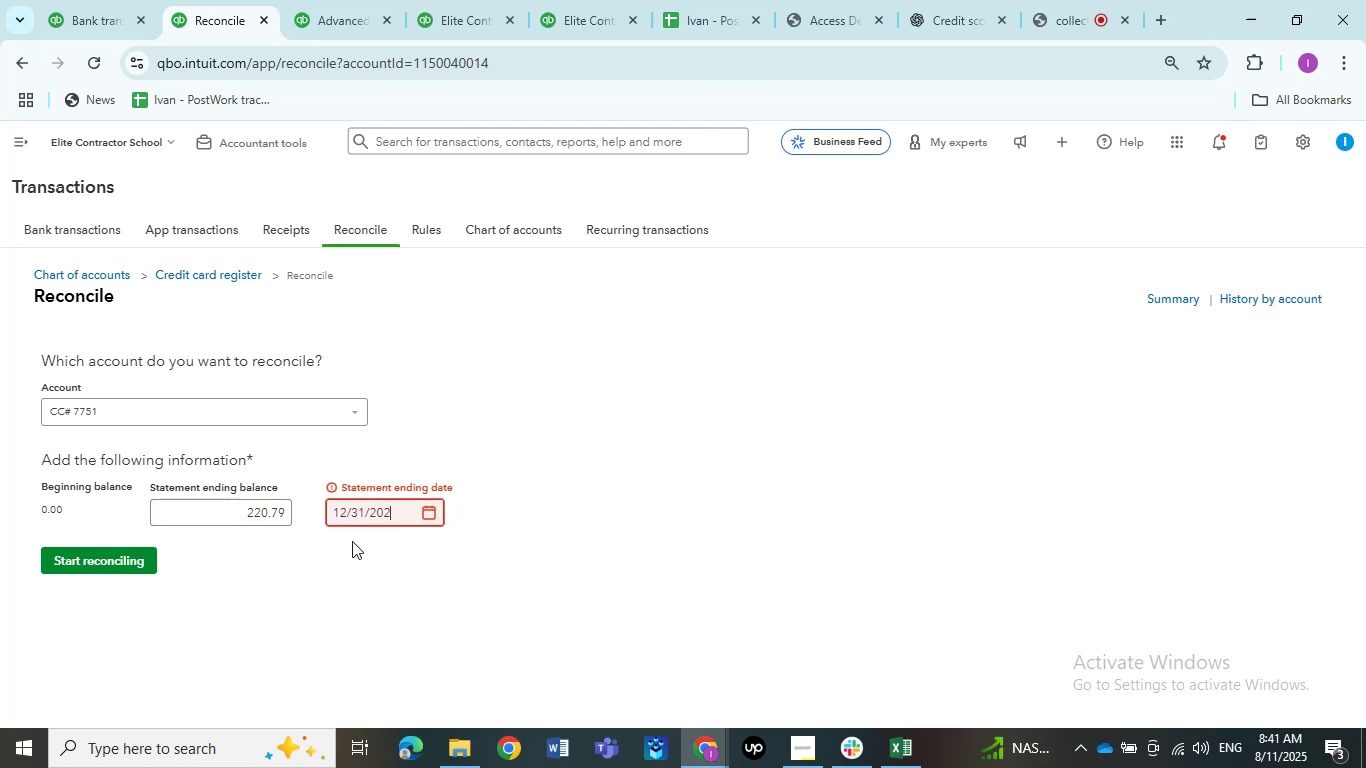 
key(Numpad4)
 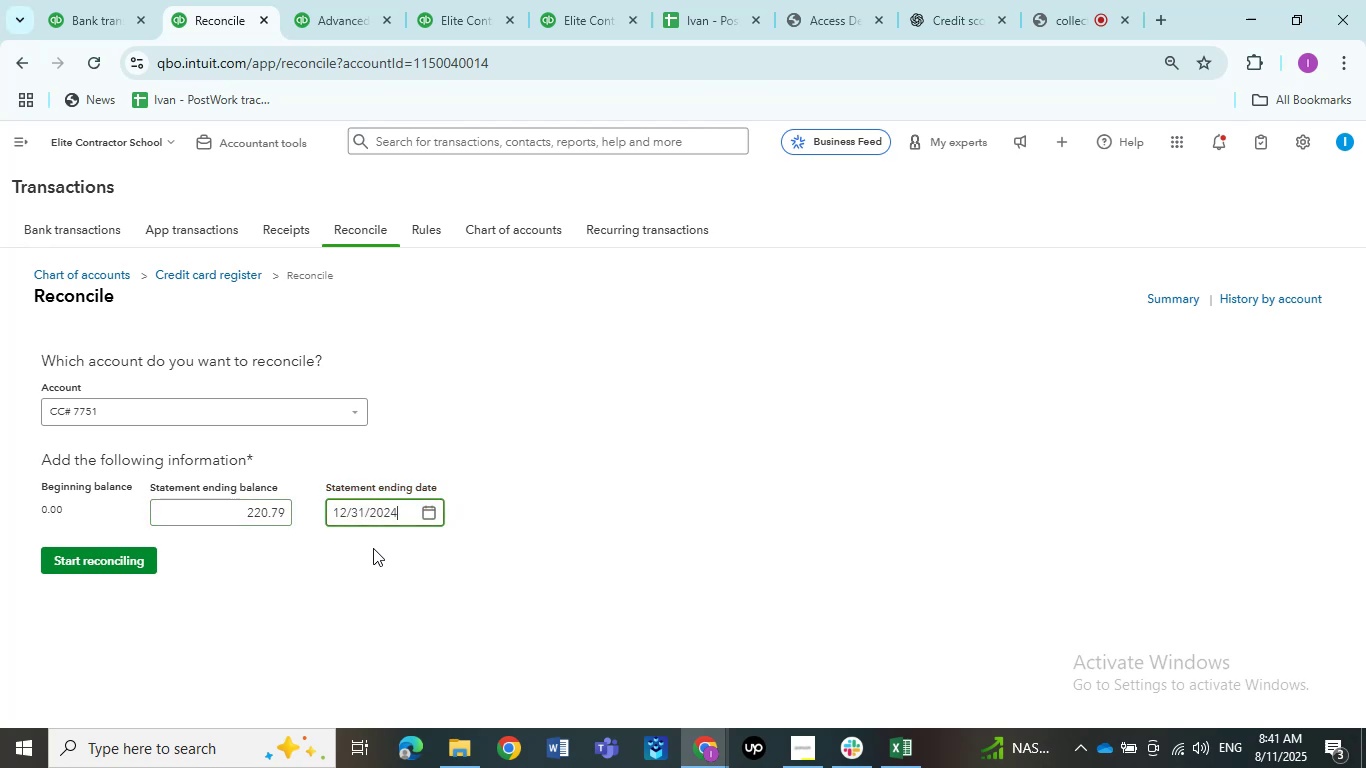 
left_click([373, 548])
 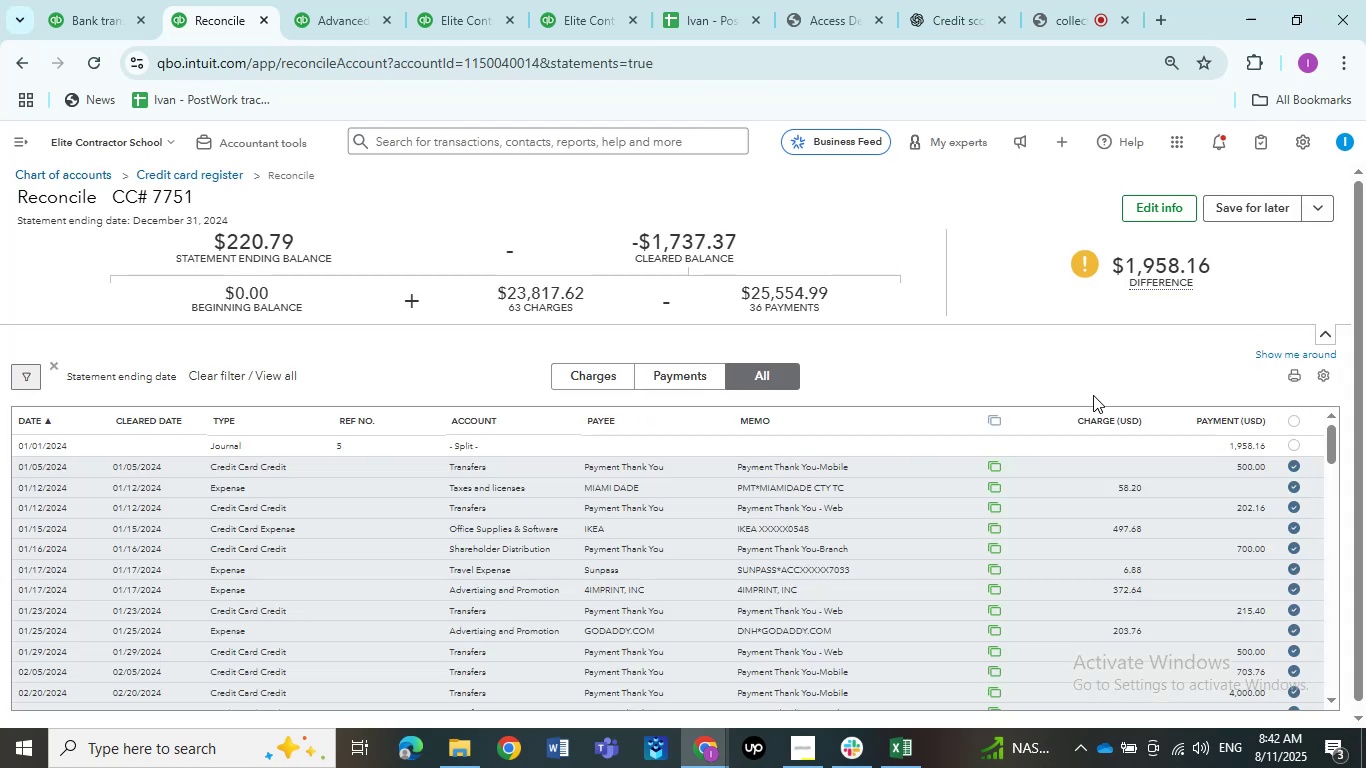 
wait(6.29)
 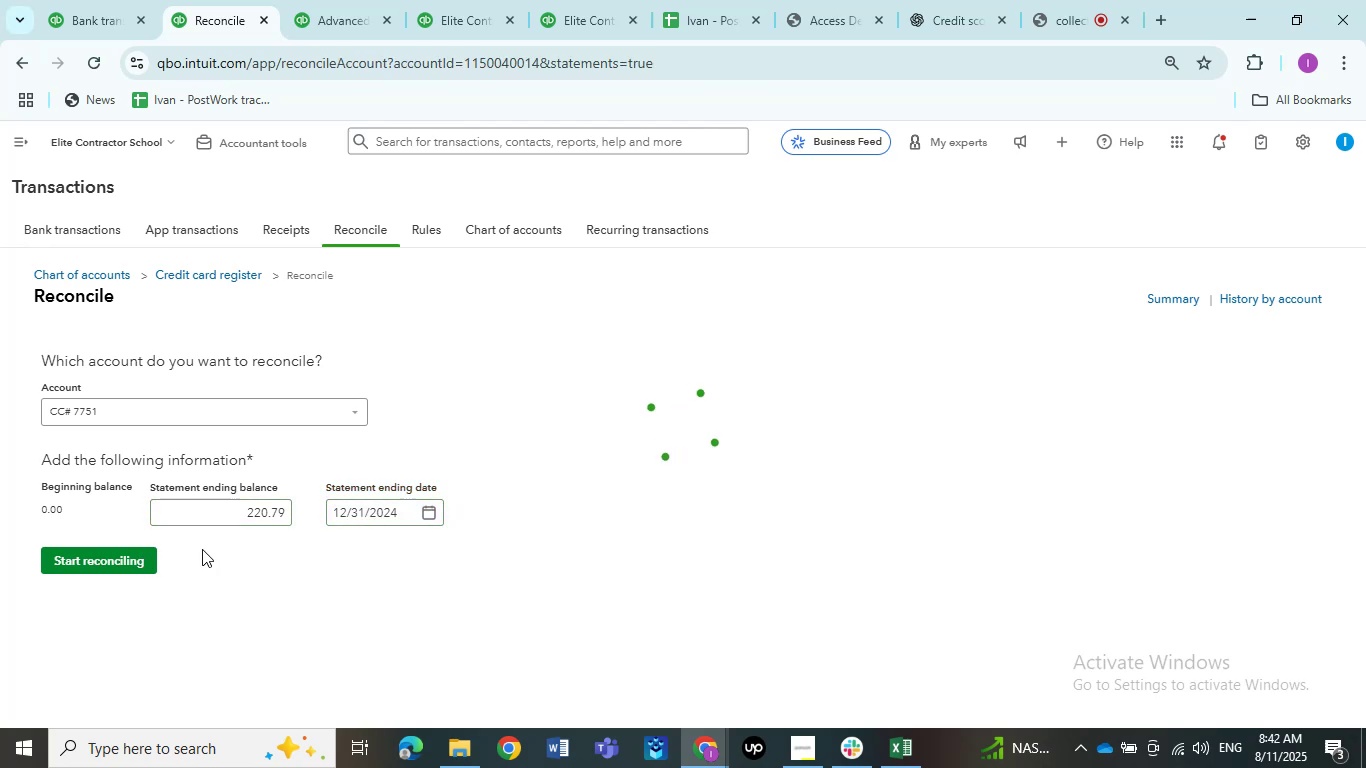 
left_click([1298, 447])
 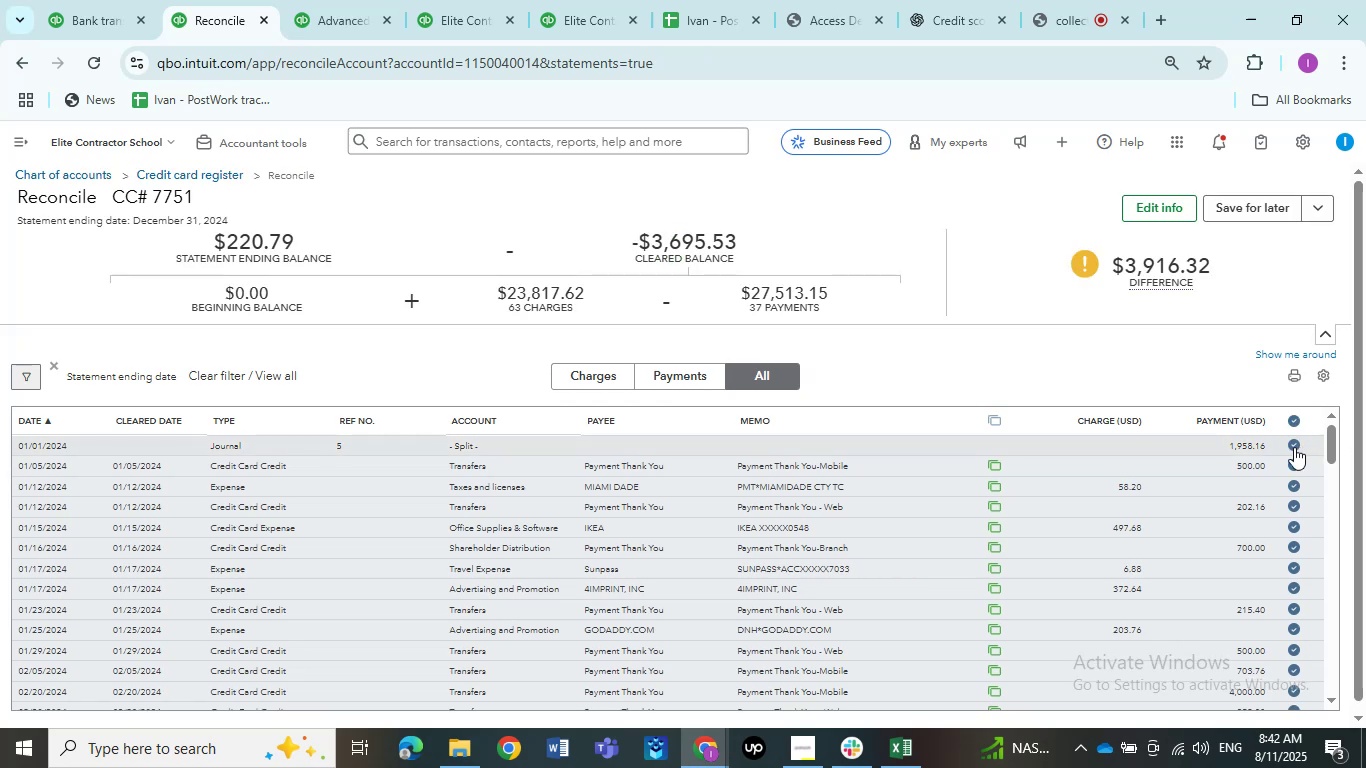 
left_click([1249, 447])
 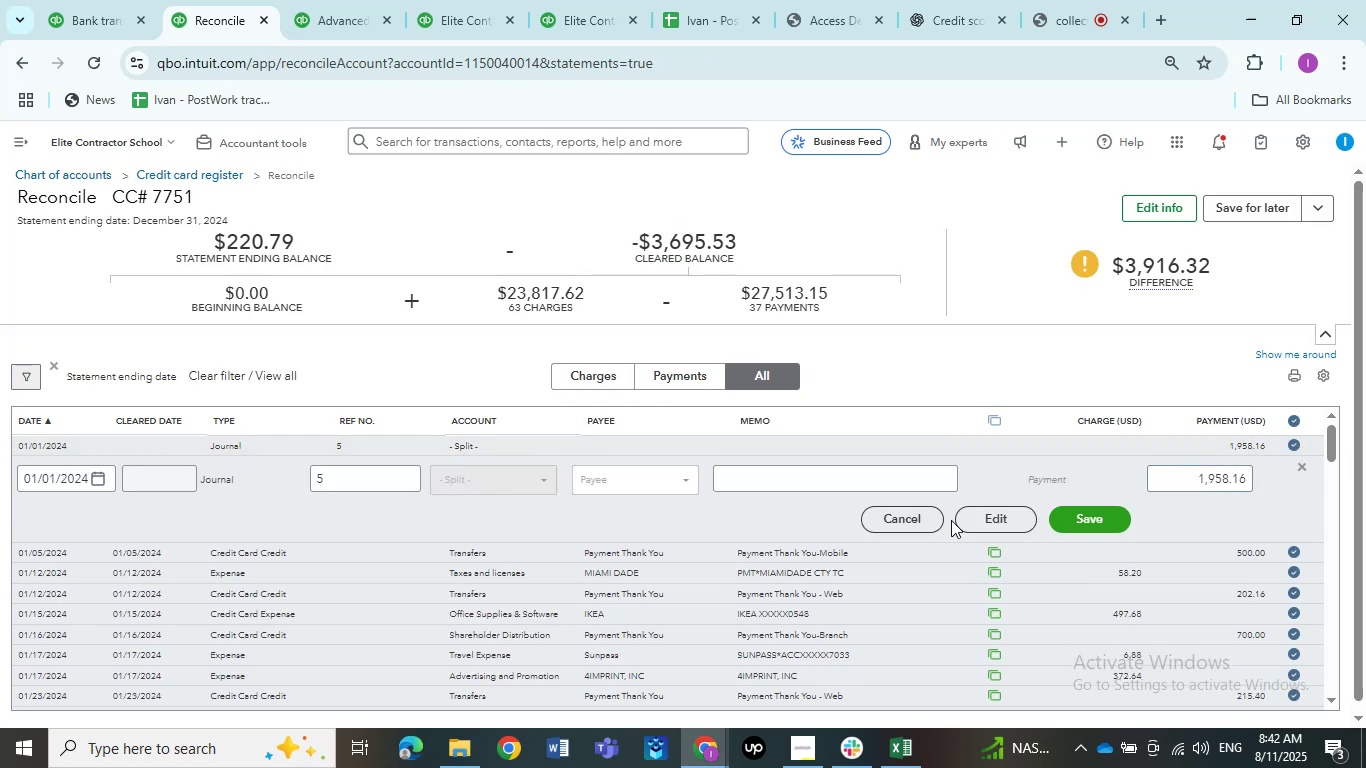 
left_click([1001, 515])
 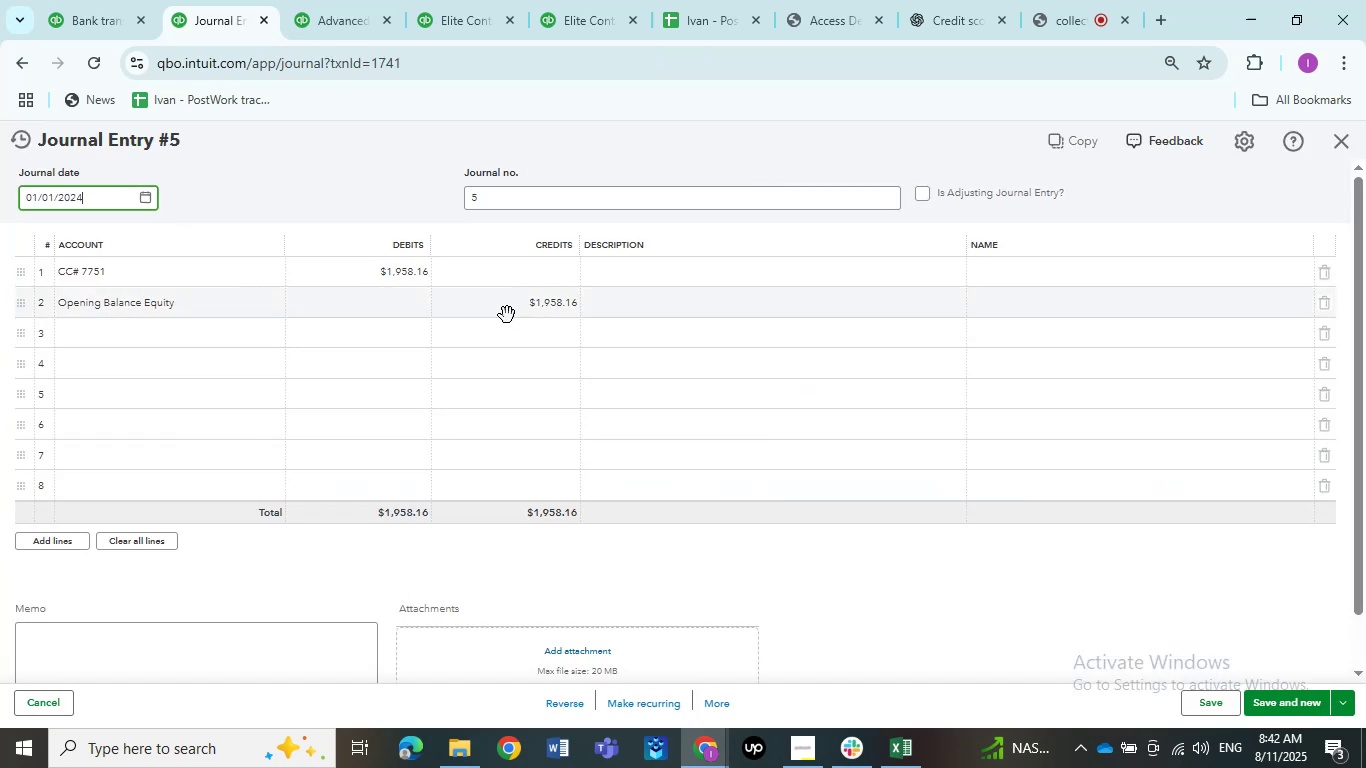 
wait(7.28)
 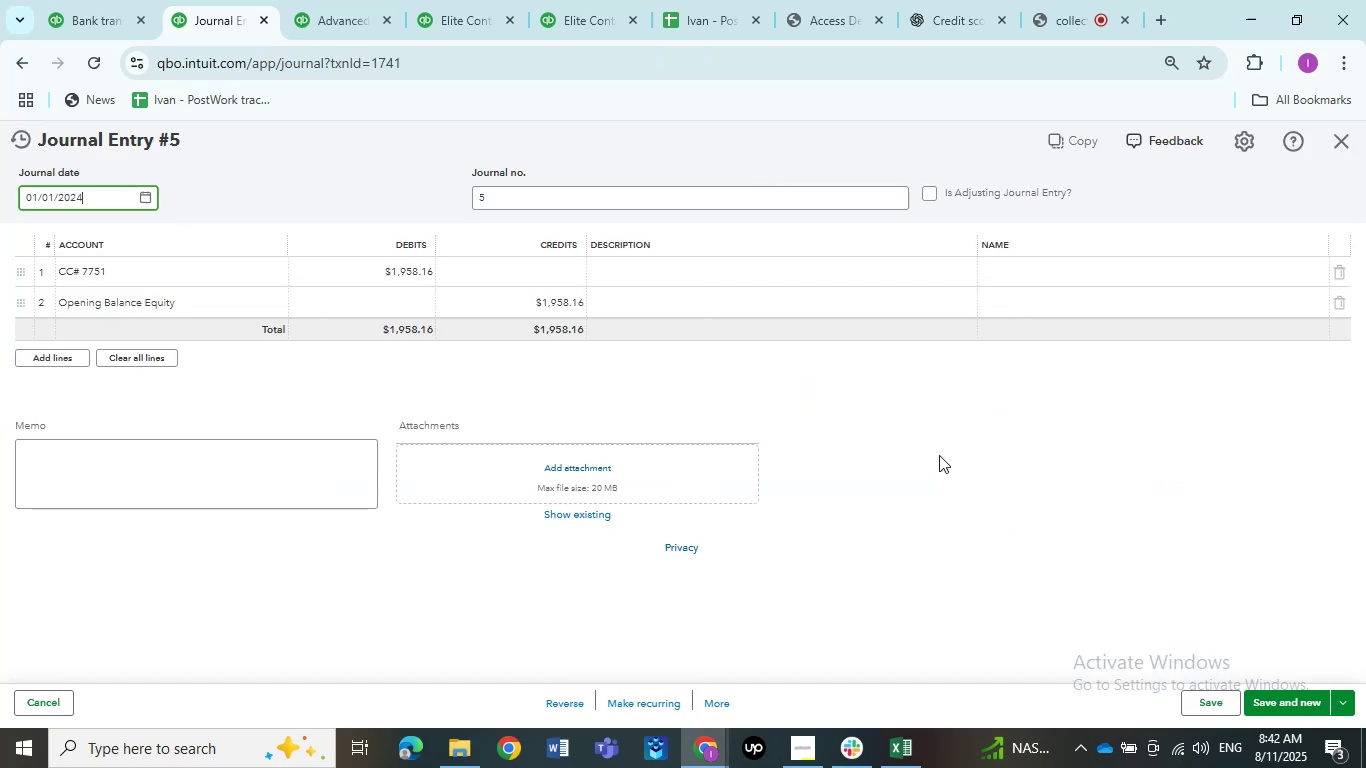 
left_click([520, 310])
 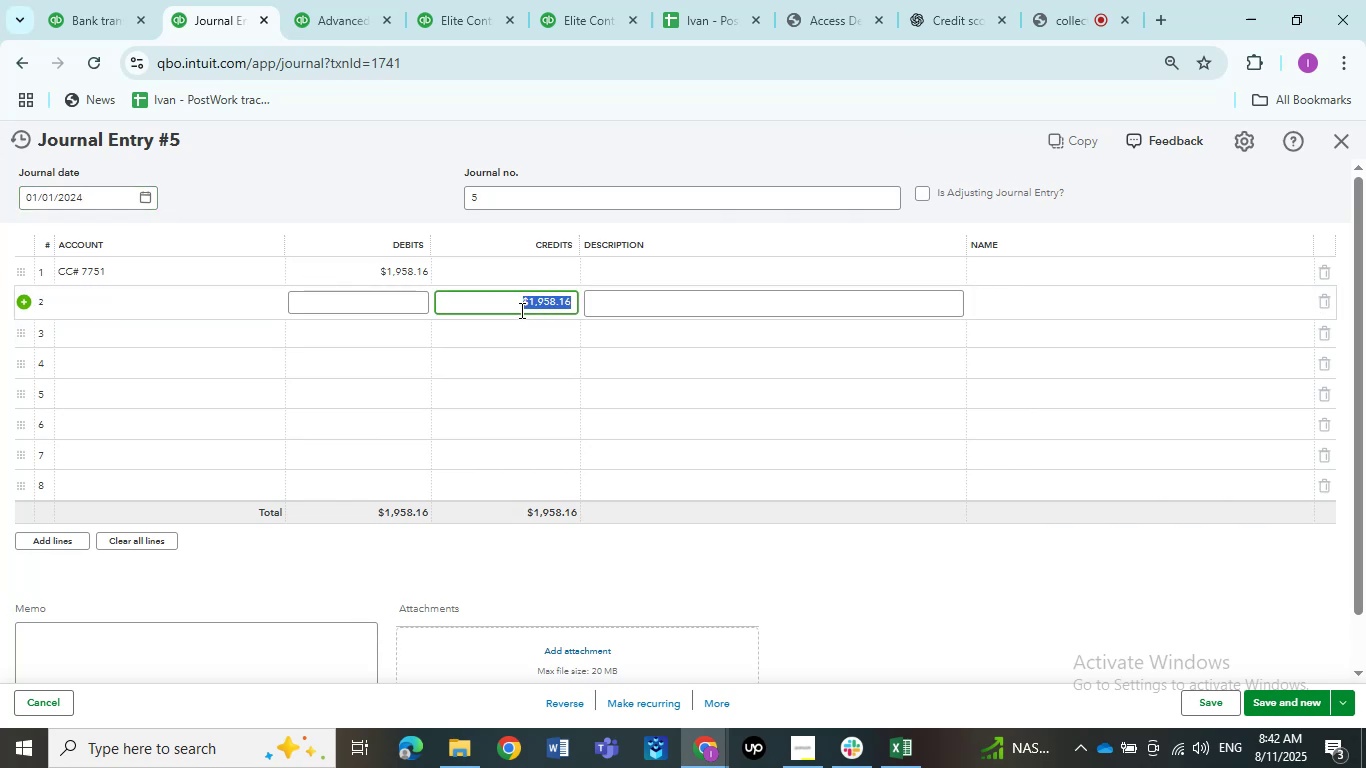 
hold_key(key=ControlLeft, duration=0.34)
 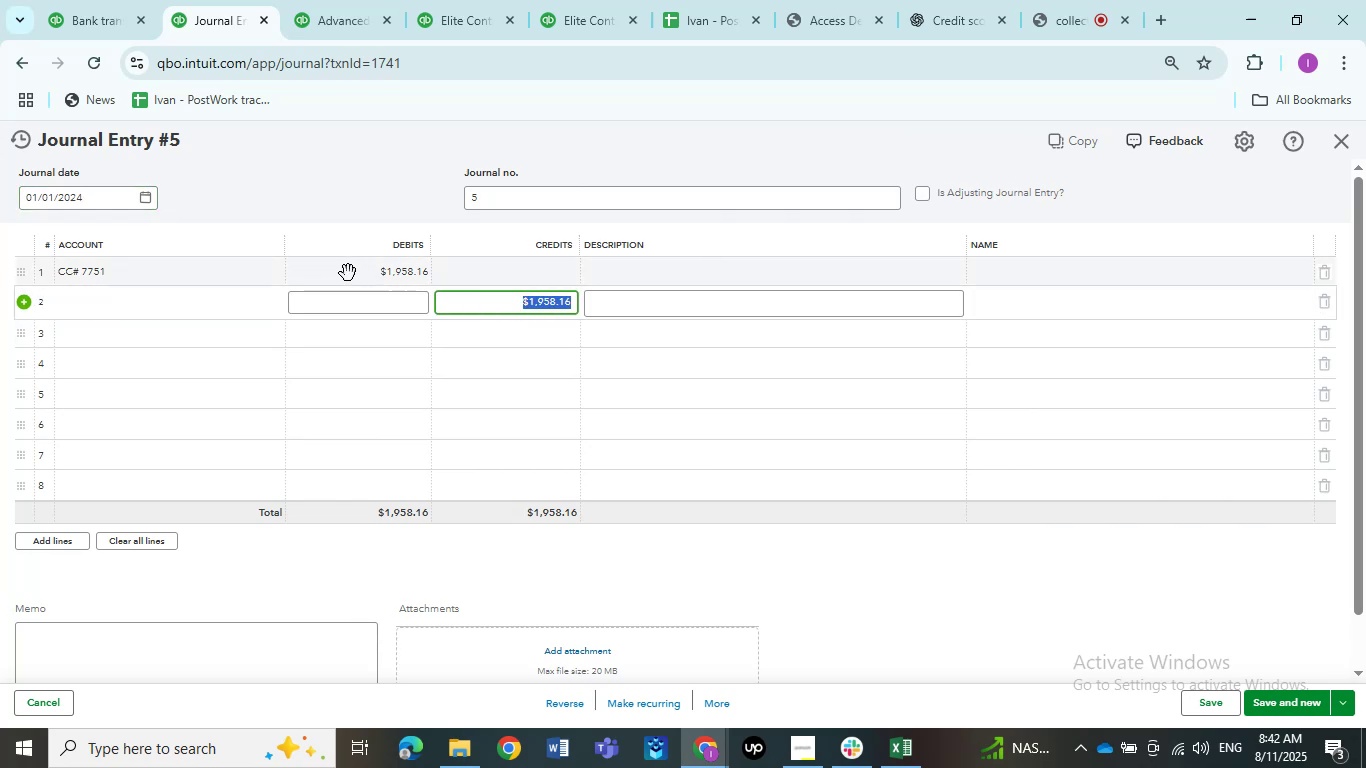 
left_click([348, 273])
 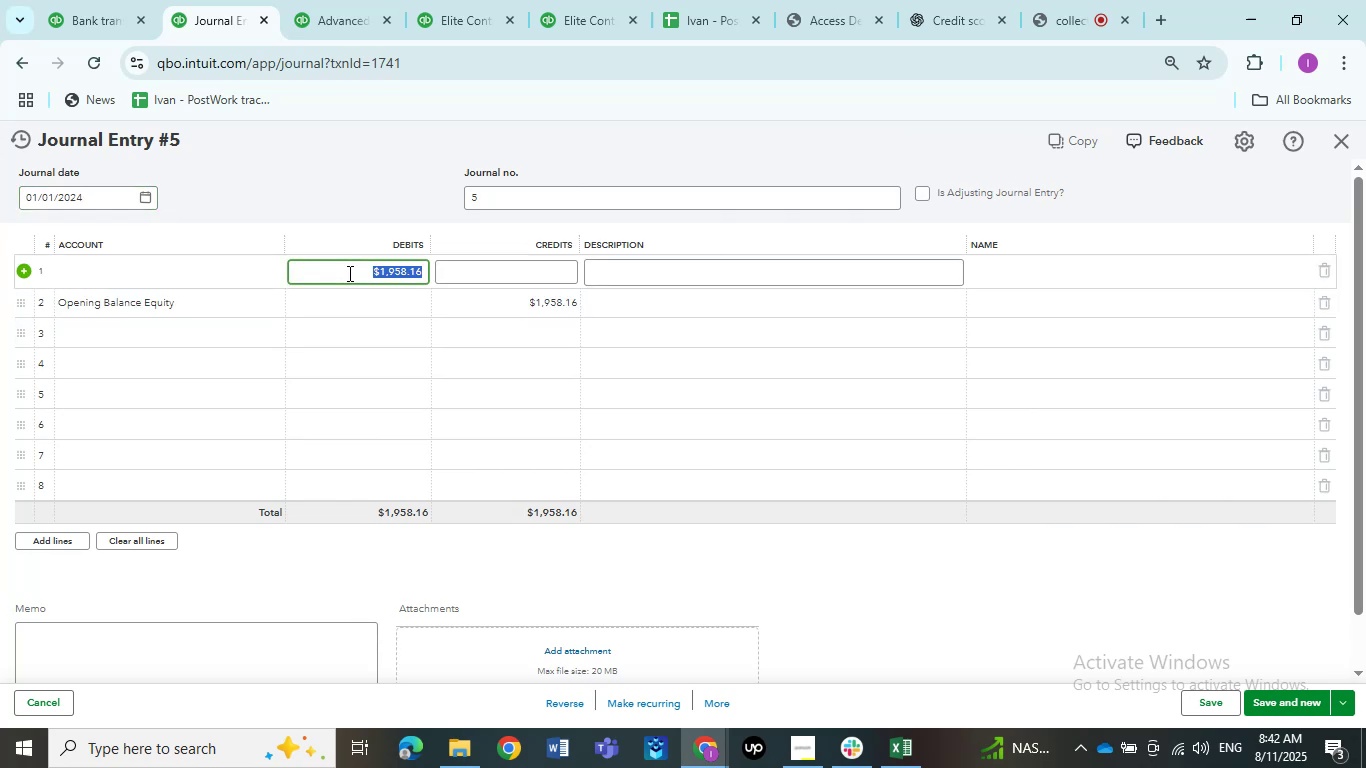 
key(Control+X)
 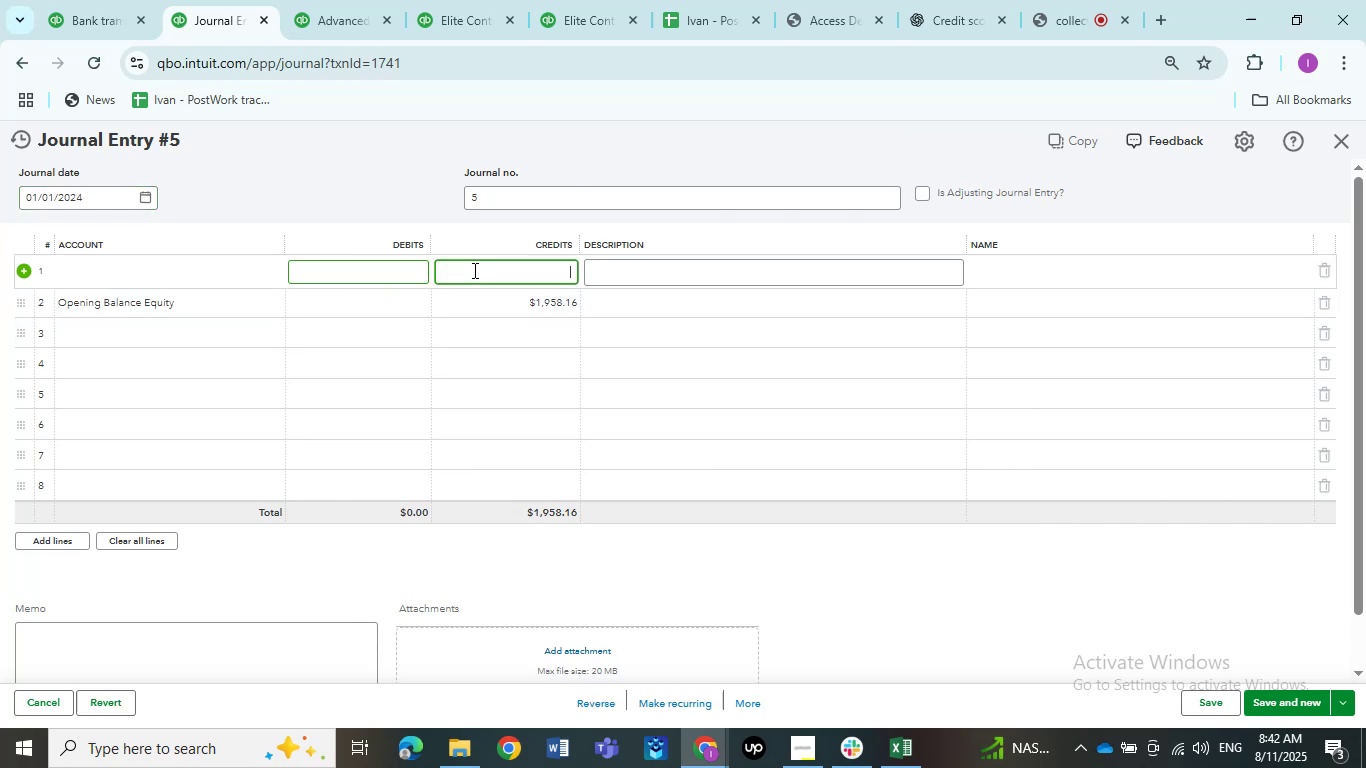 
key(Control+V)
 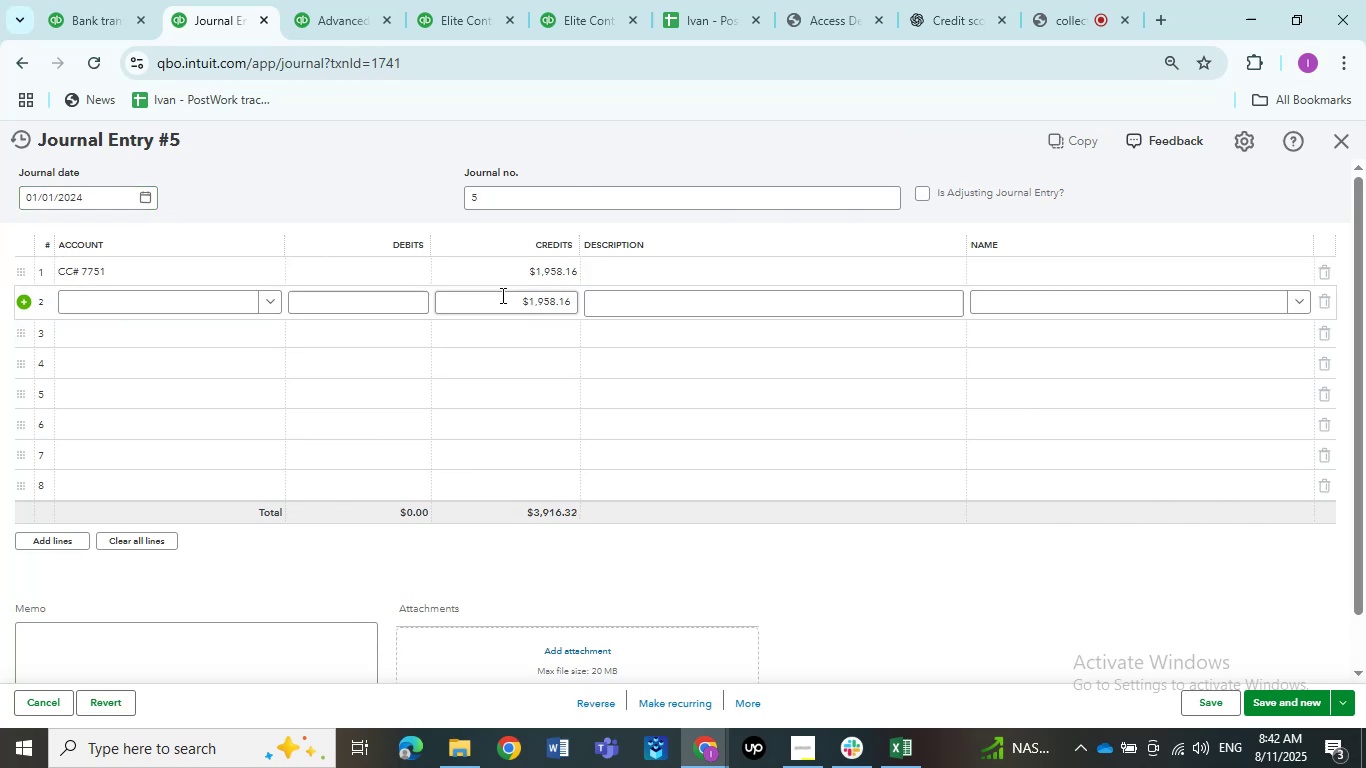 
key(Control+X)
 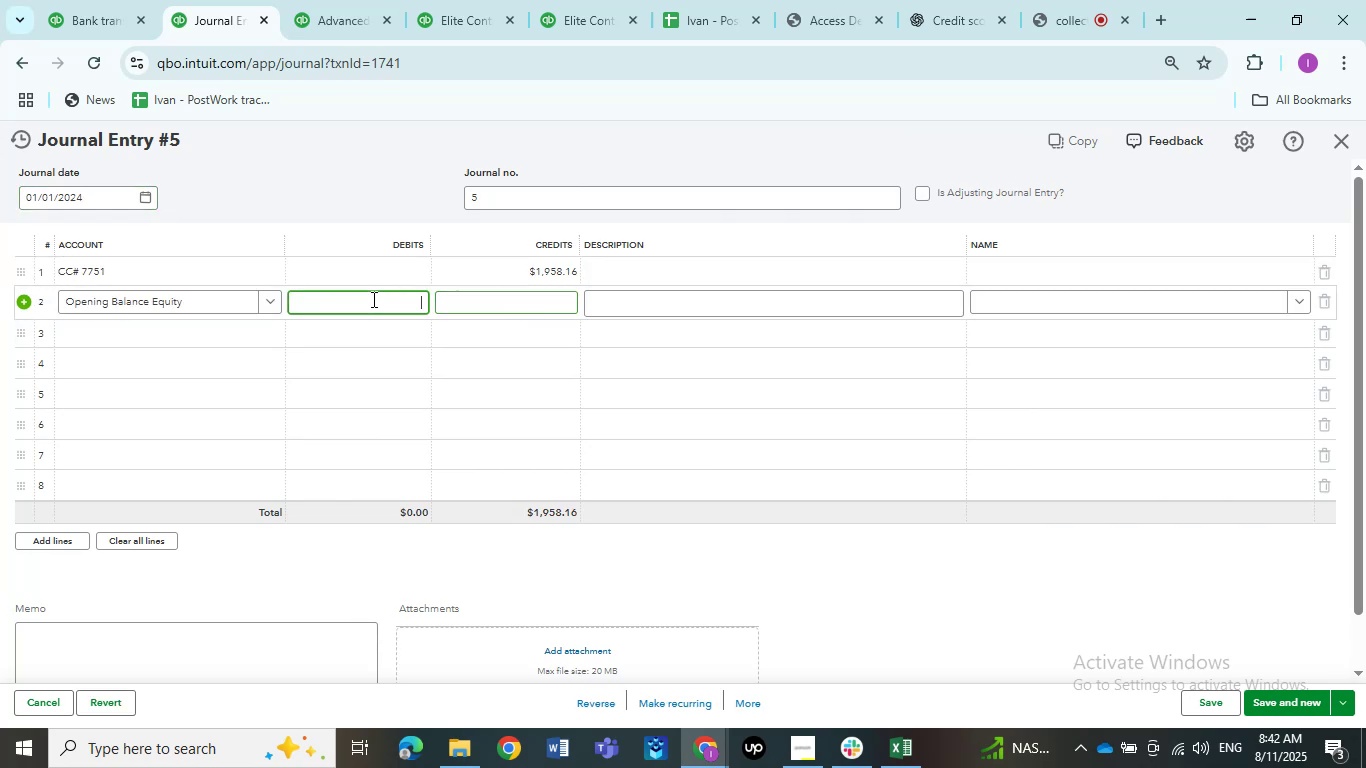 
key(Control+V)
 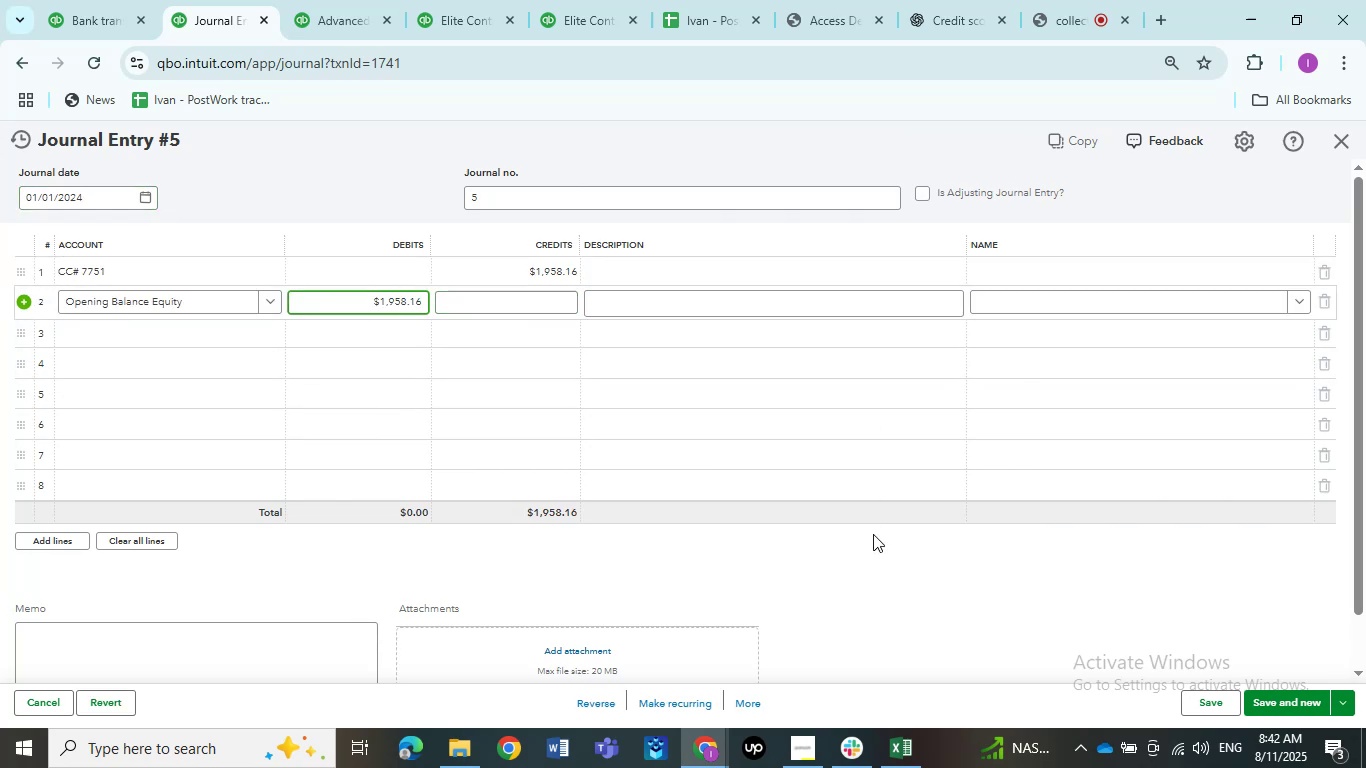 
left_click([871, 552])
 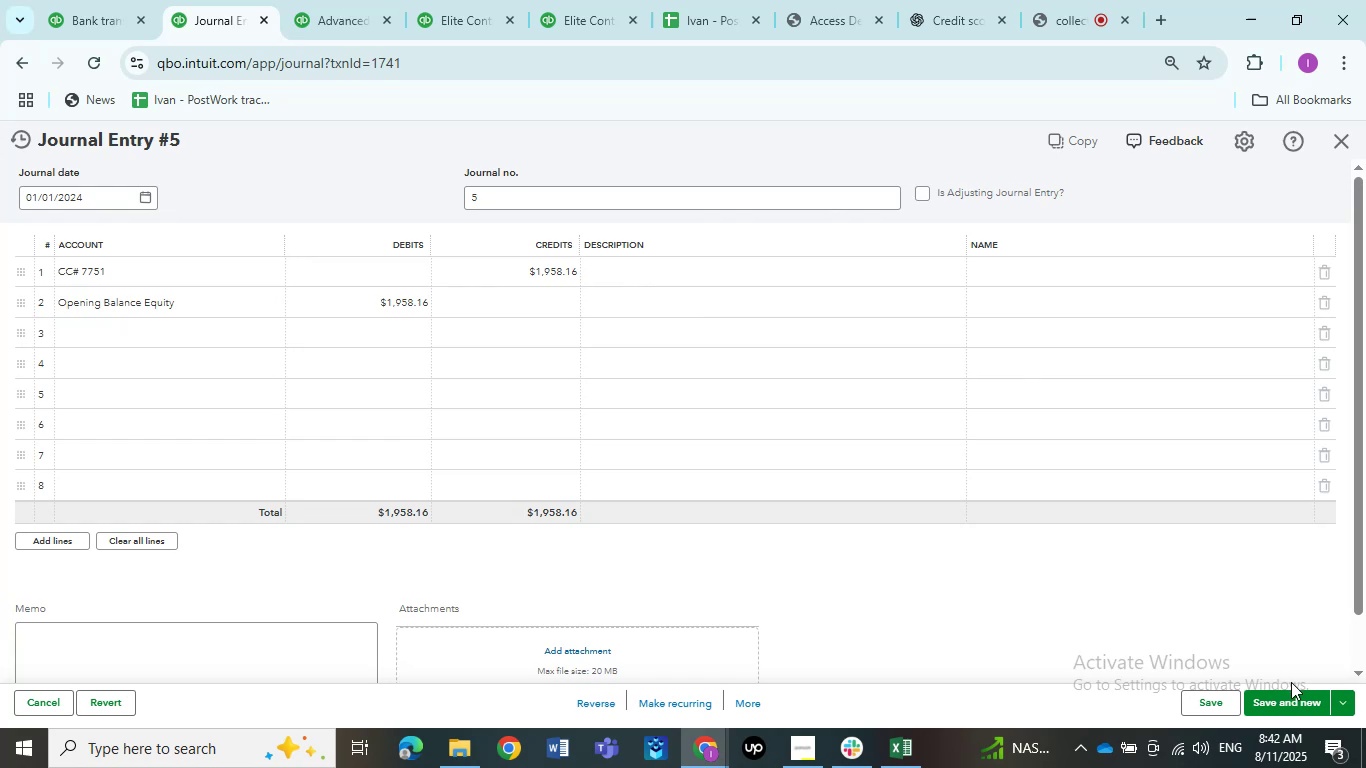 
left_click([1292, 693])
 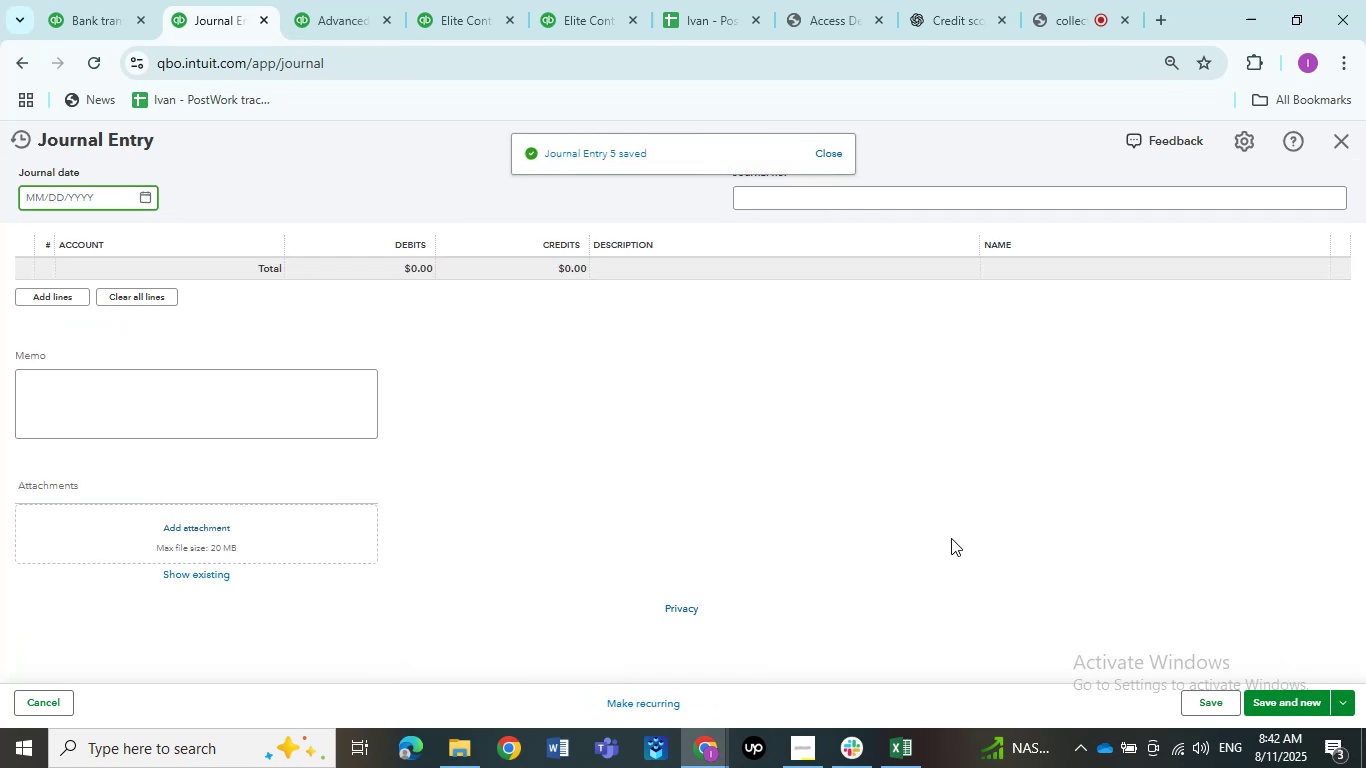 
left_click([1347, 141])
 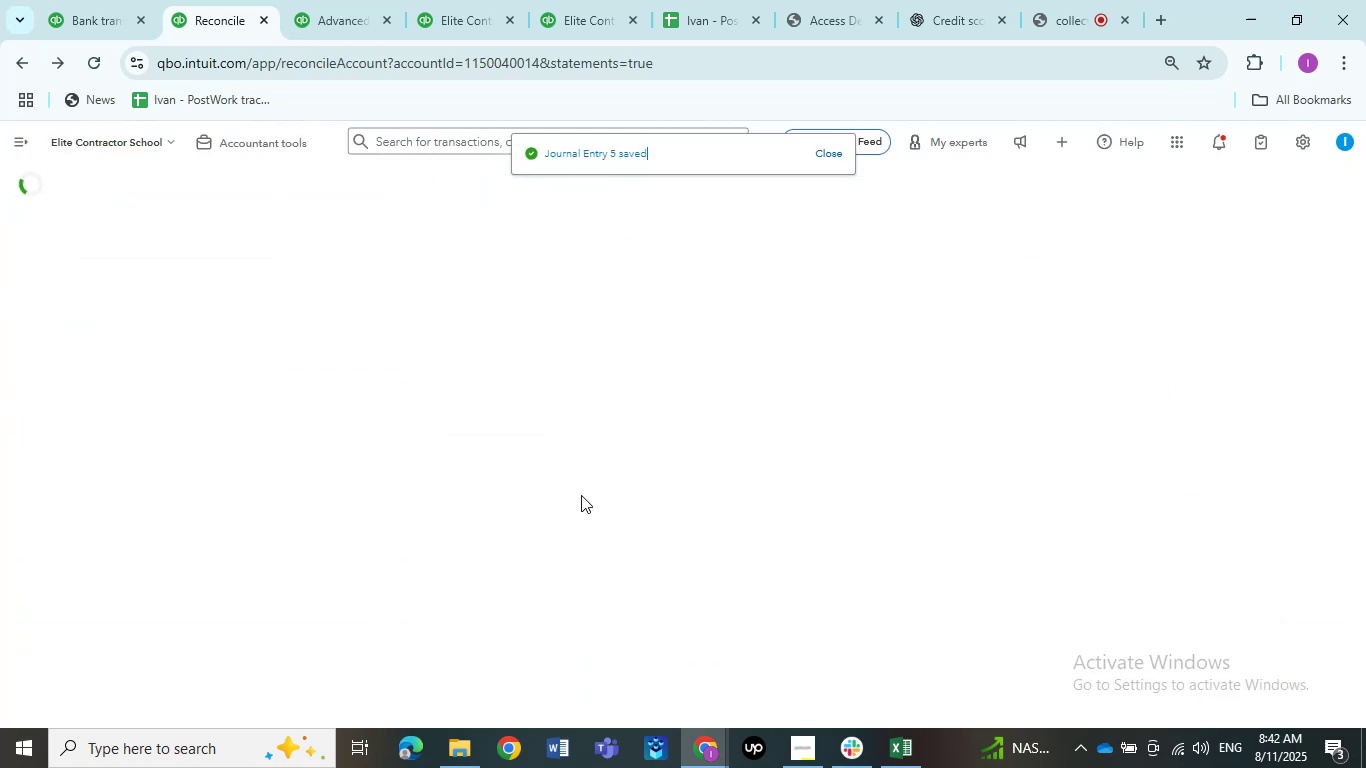 
mouse_move([682, 486])
 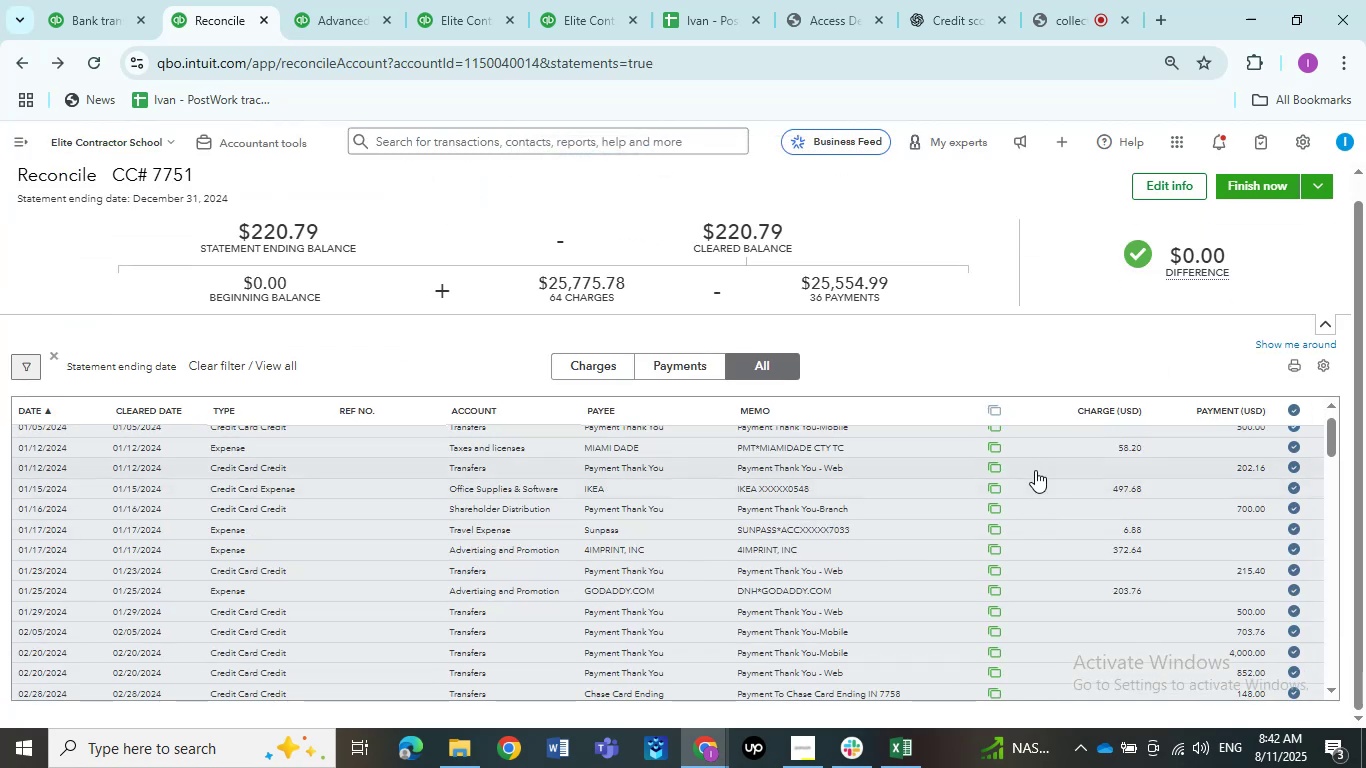 
scroll: coordinate [1039, 504], scroll_direction: up, amount: 5.0
 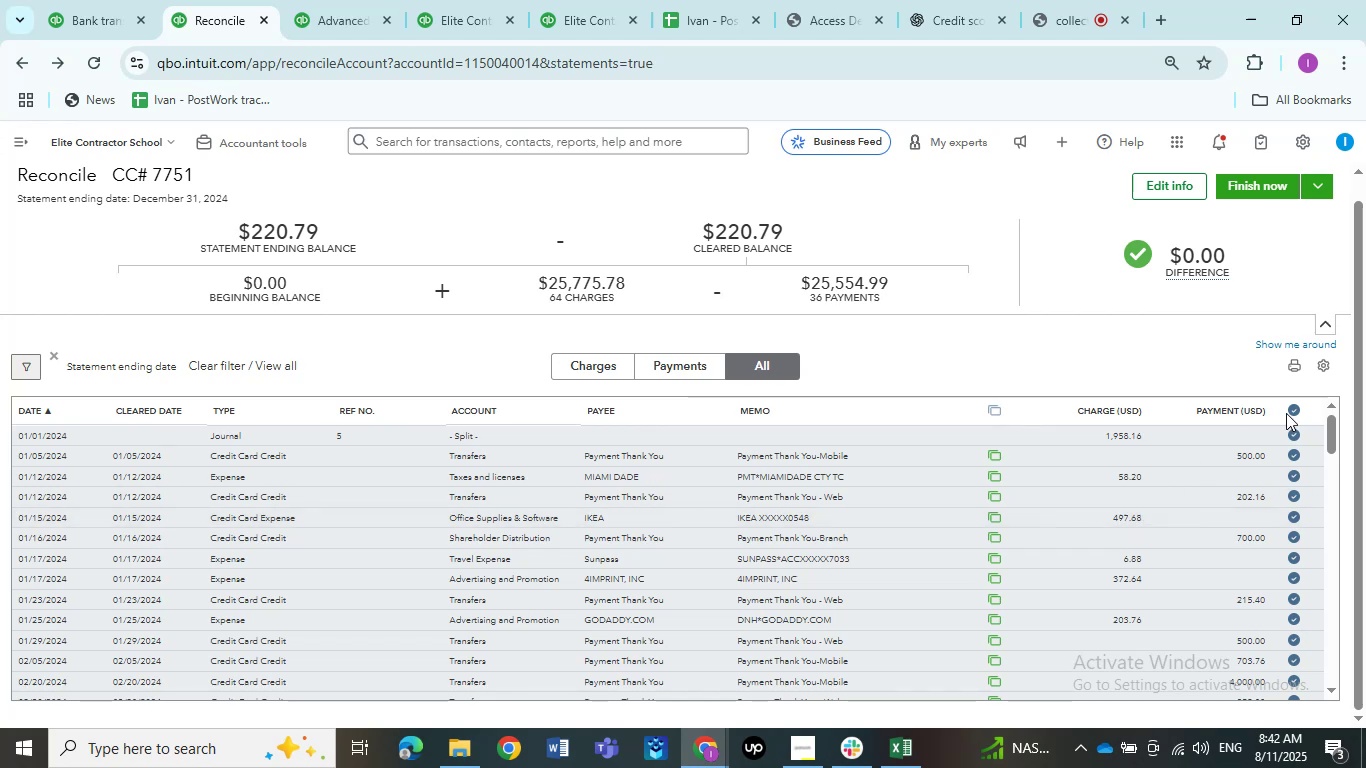 
left_click([1215, 198])
 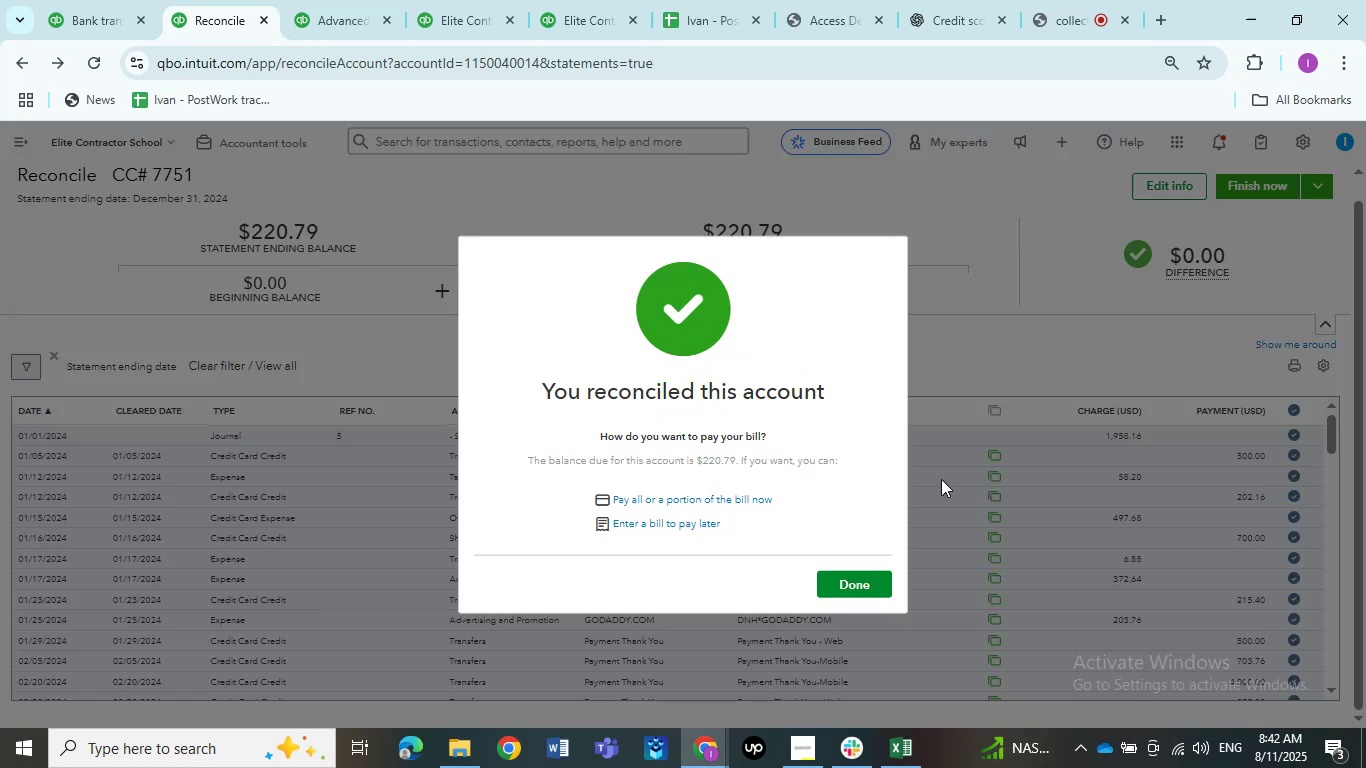 
left_click([864, 573])
 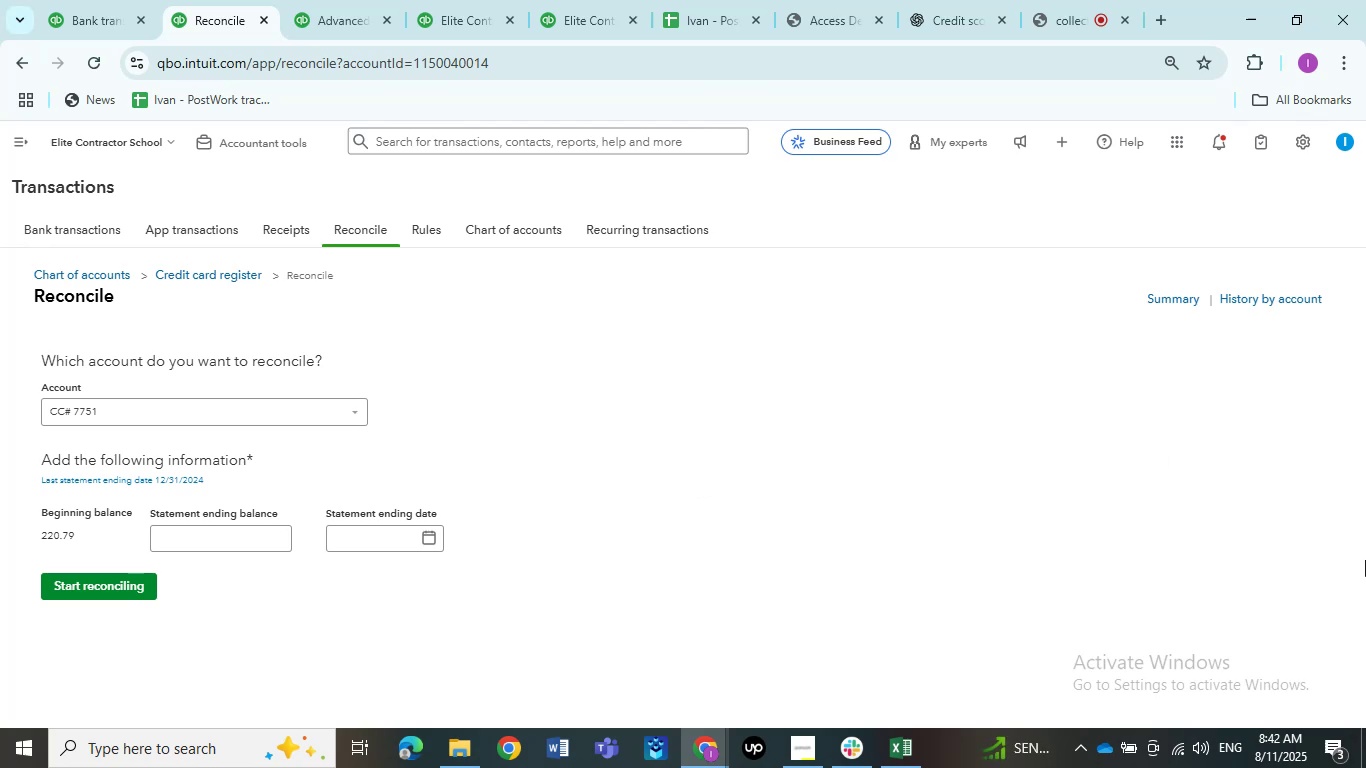 
wait(22.82)
 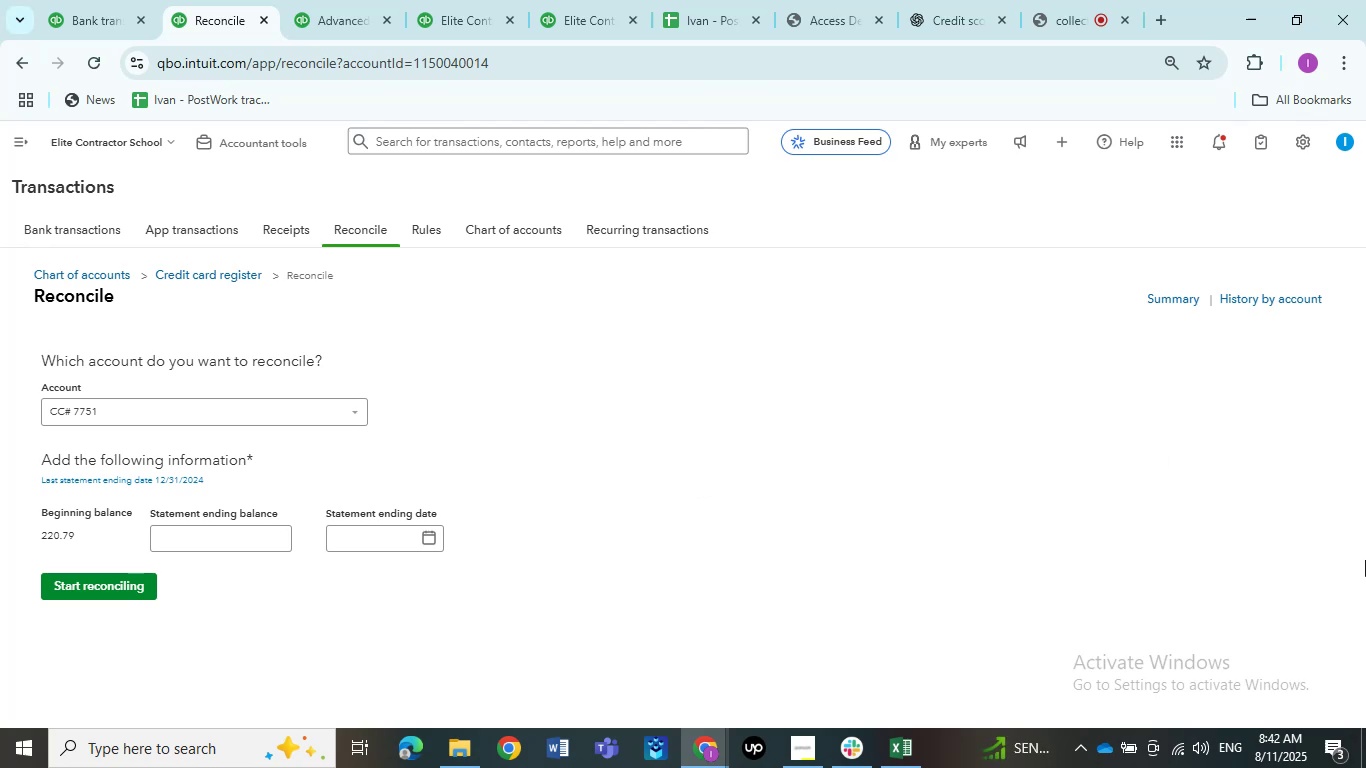 
 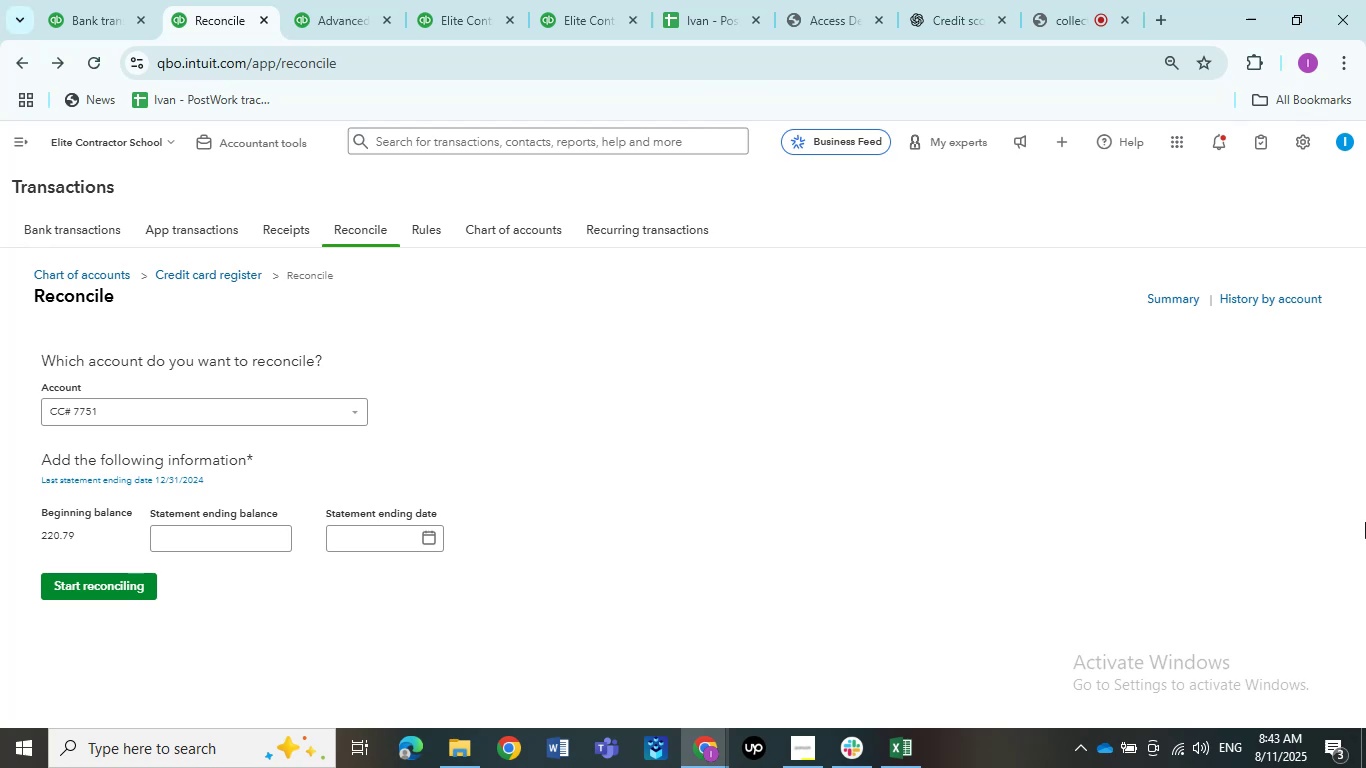 
wait(58.66)
 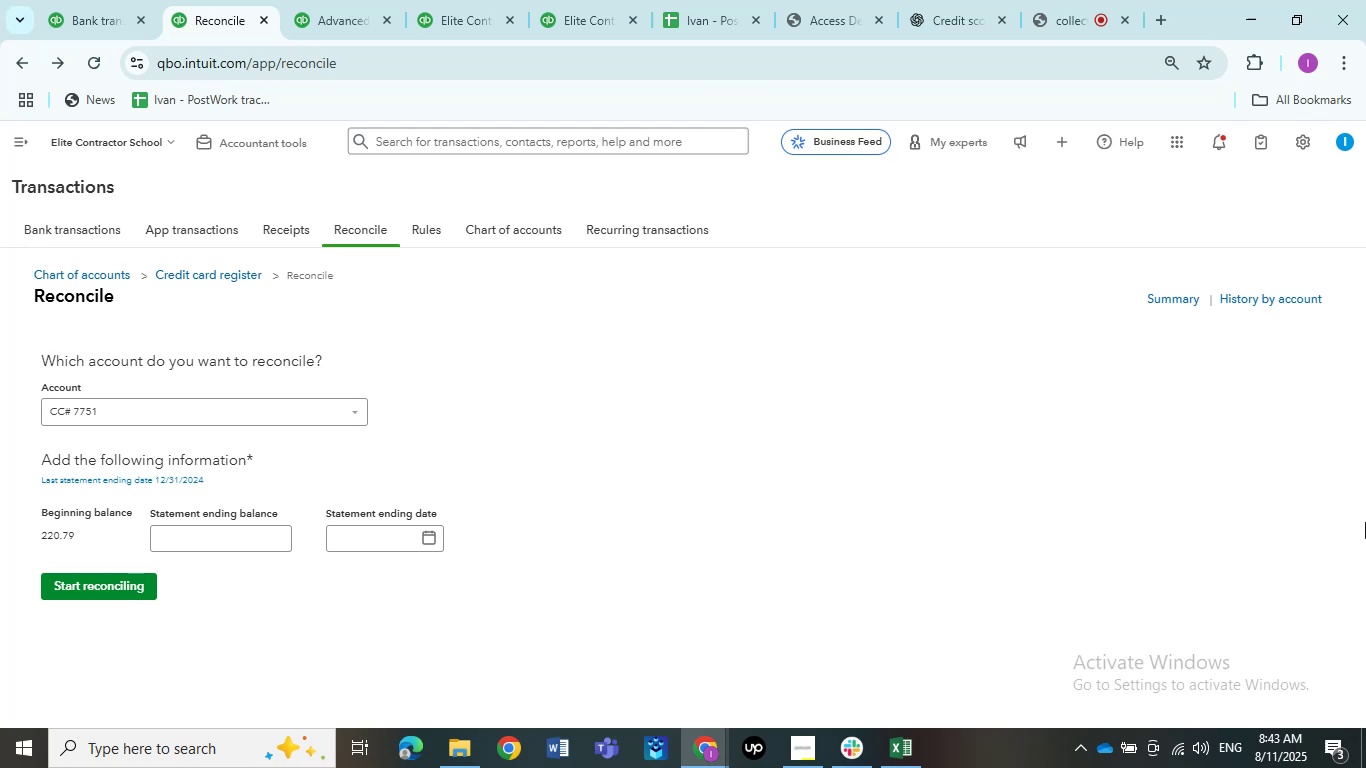 
left_click([1275, 766])
 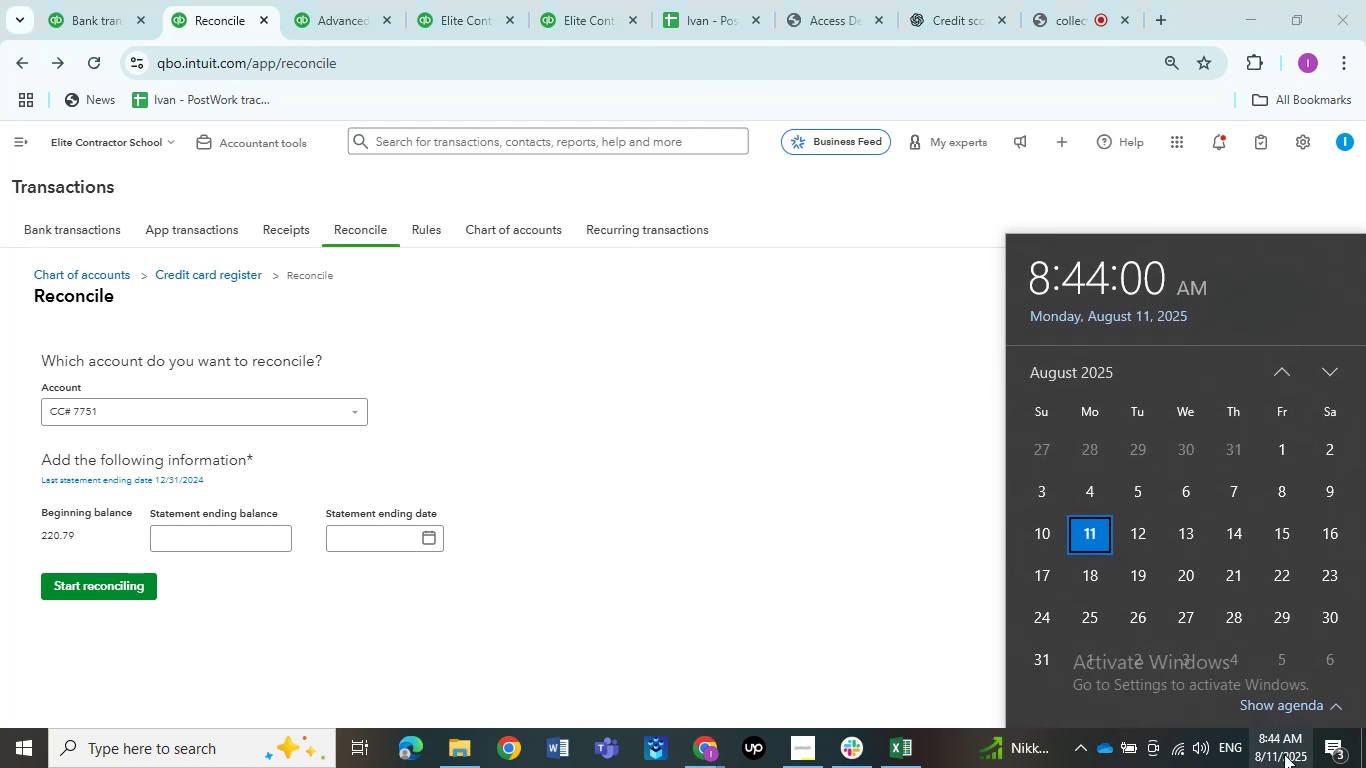 
left_click([1284, 754])
 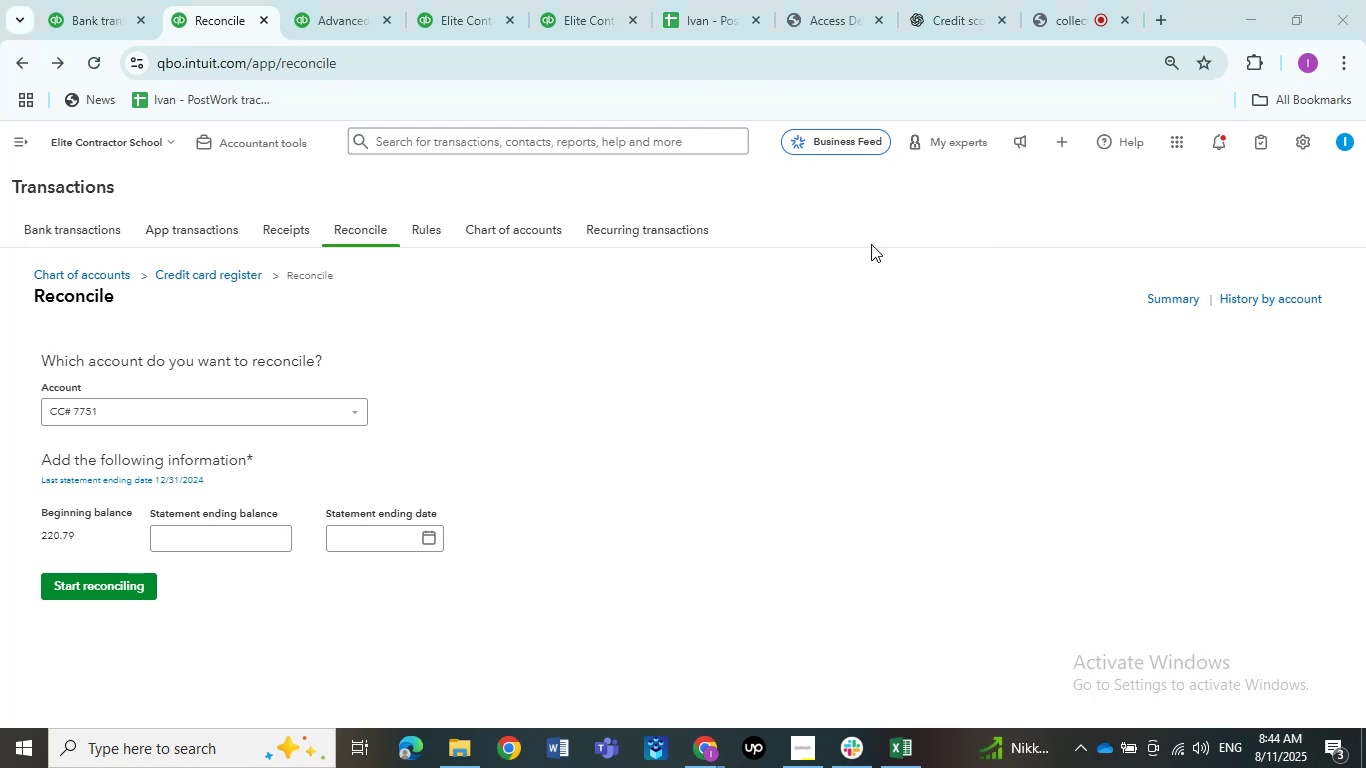 
left_click([890, 326])
 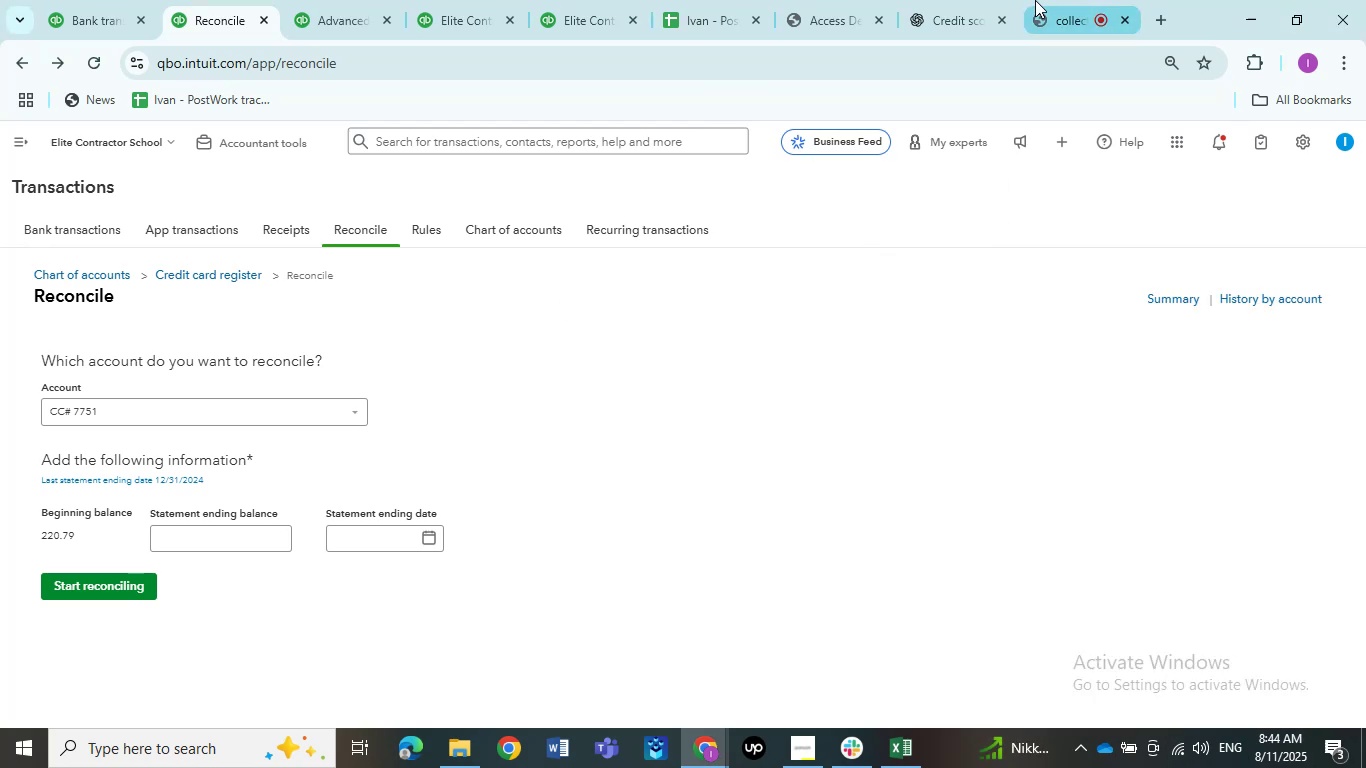 
left_click([1046, 0])
 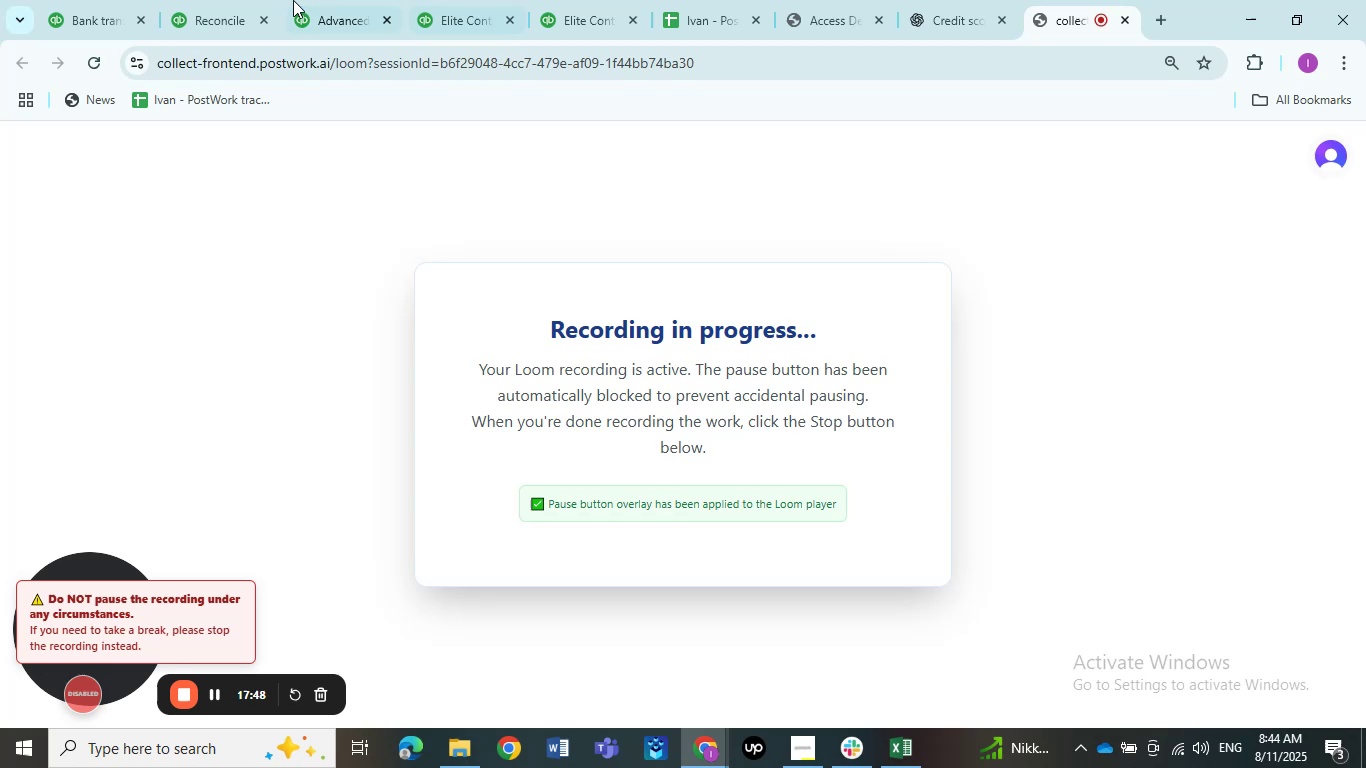 
left_click([220, 5])
 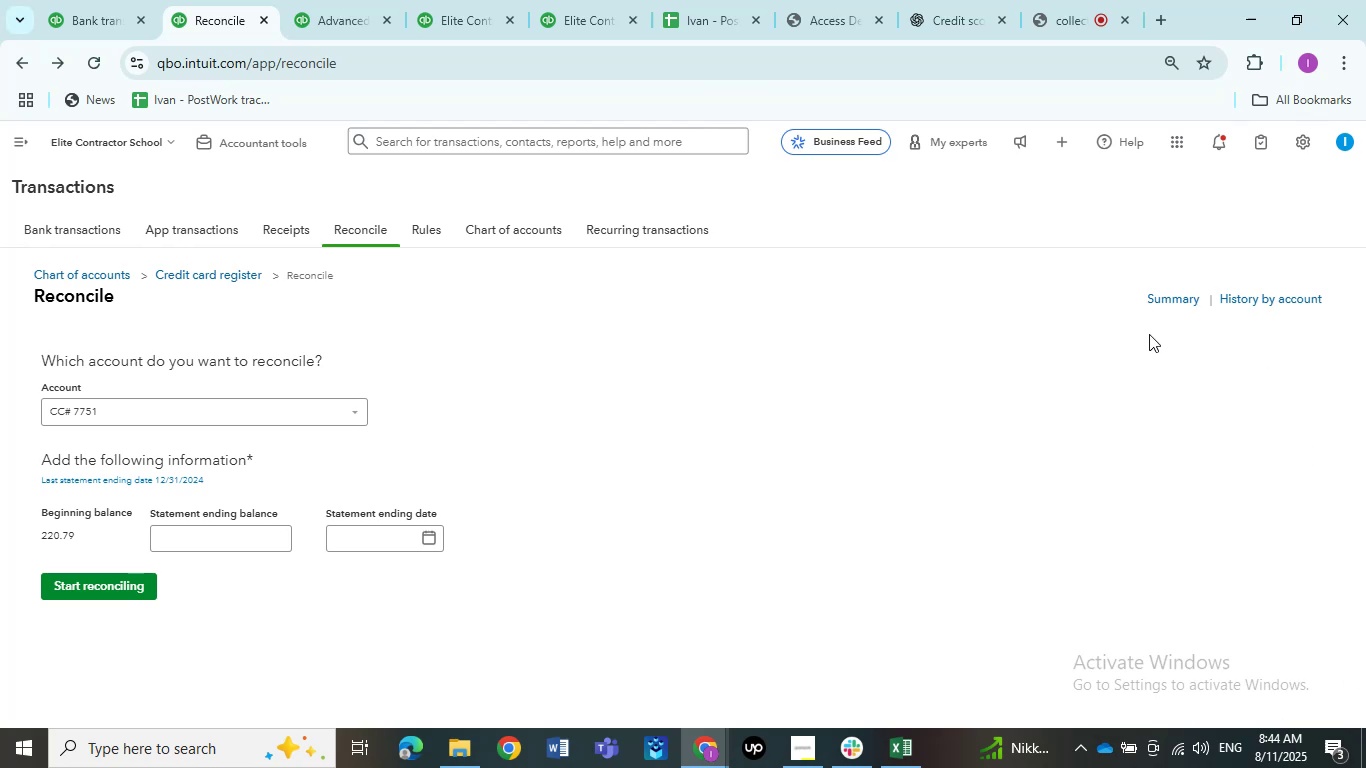 
wait(18.77)
 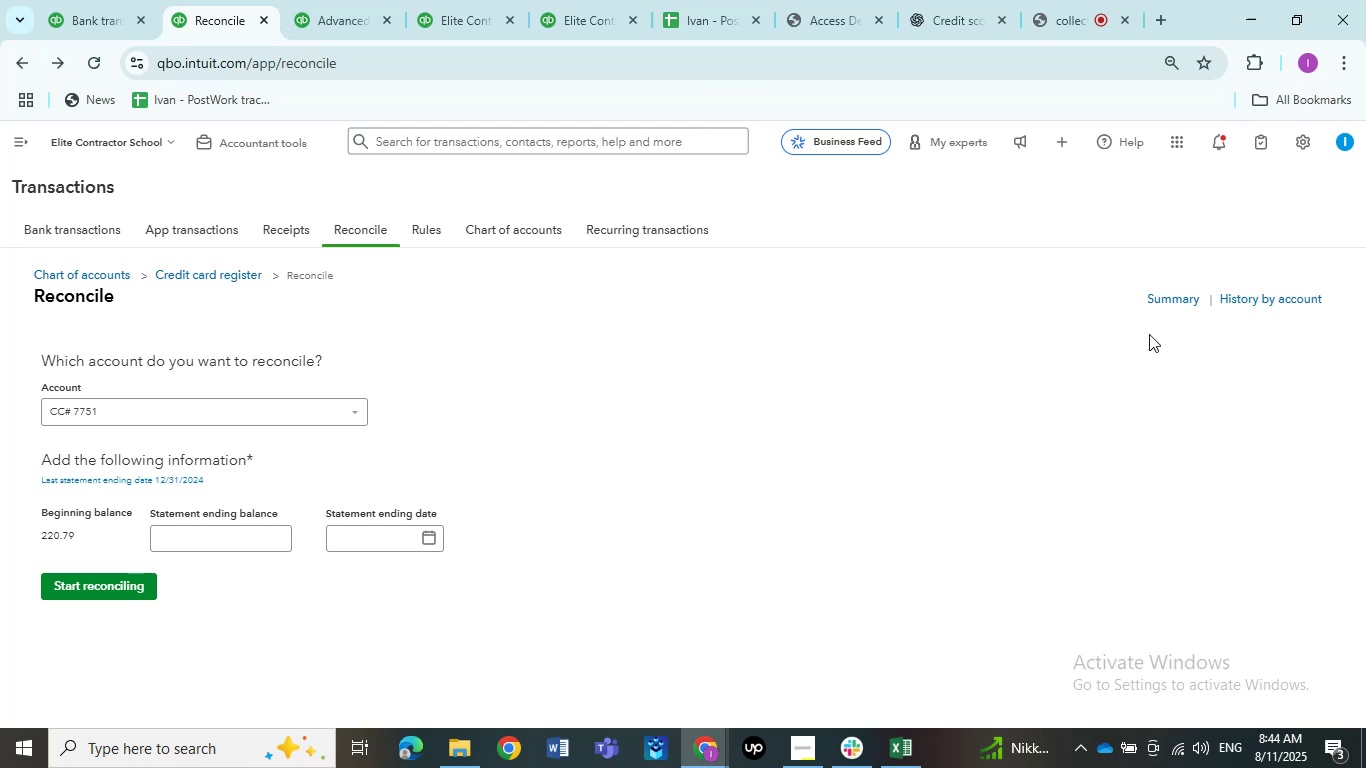 
left_click([464, 2])
 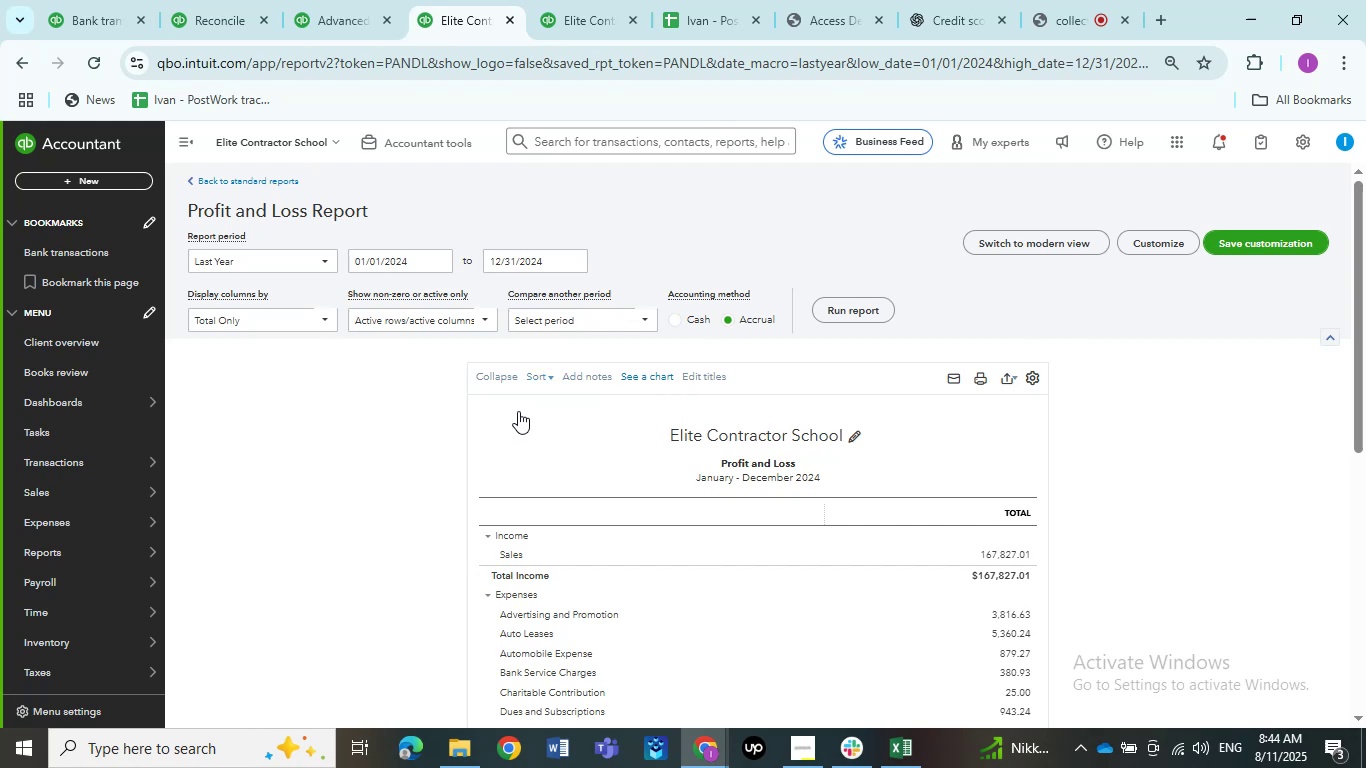 
wait(10.27)
 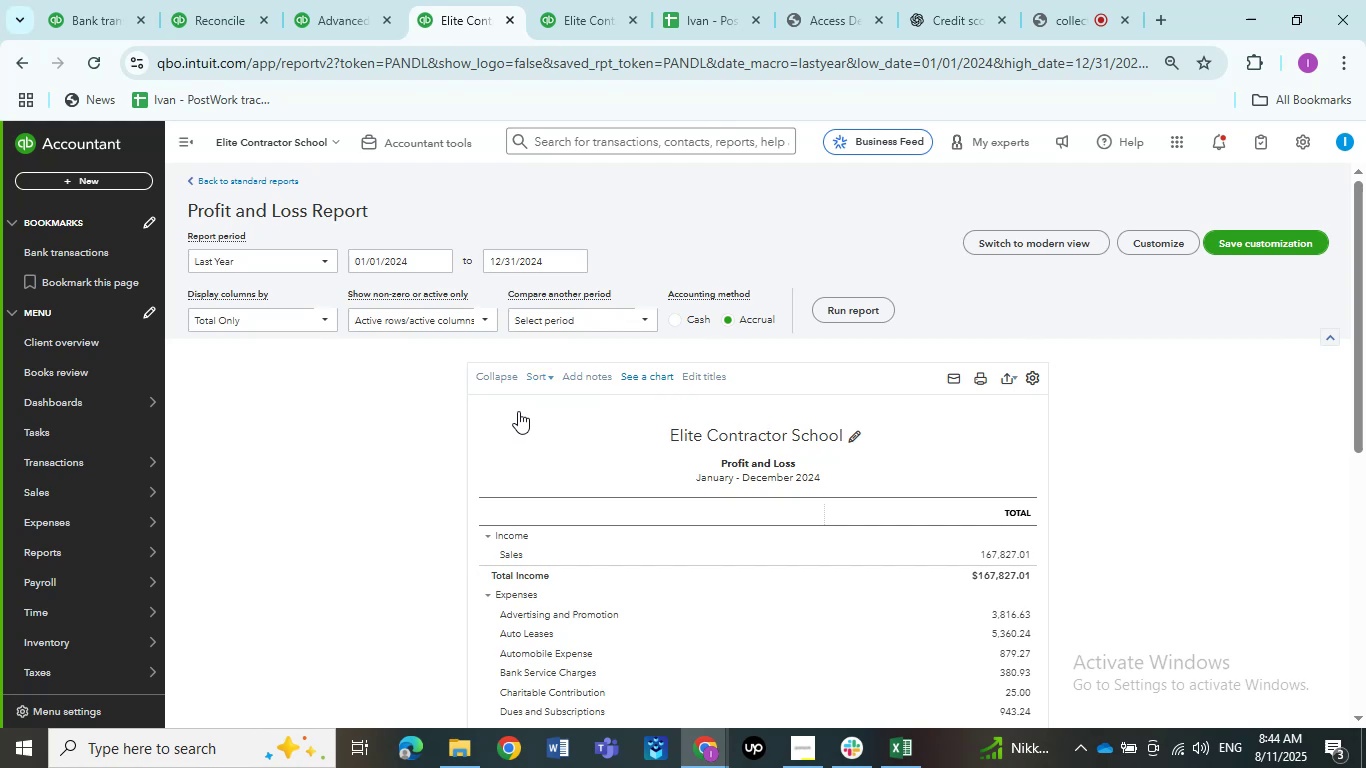 
left_click([191, 142])
 